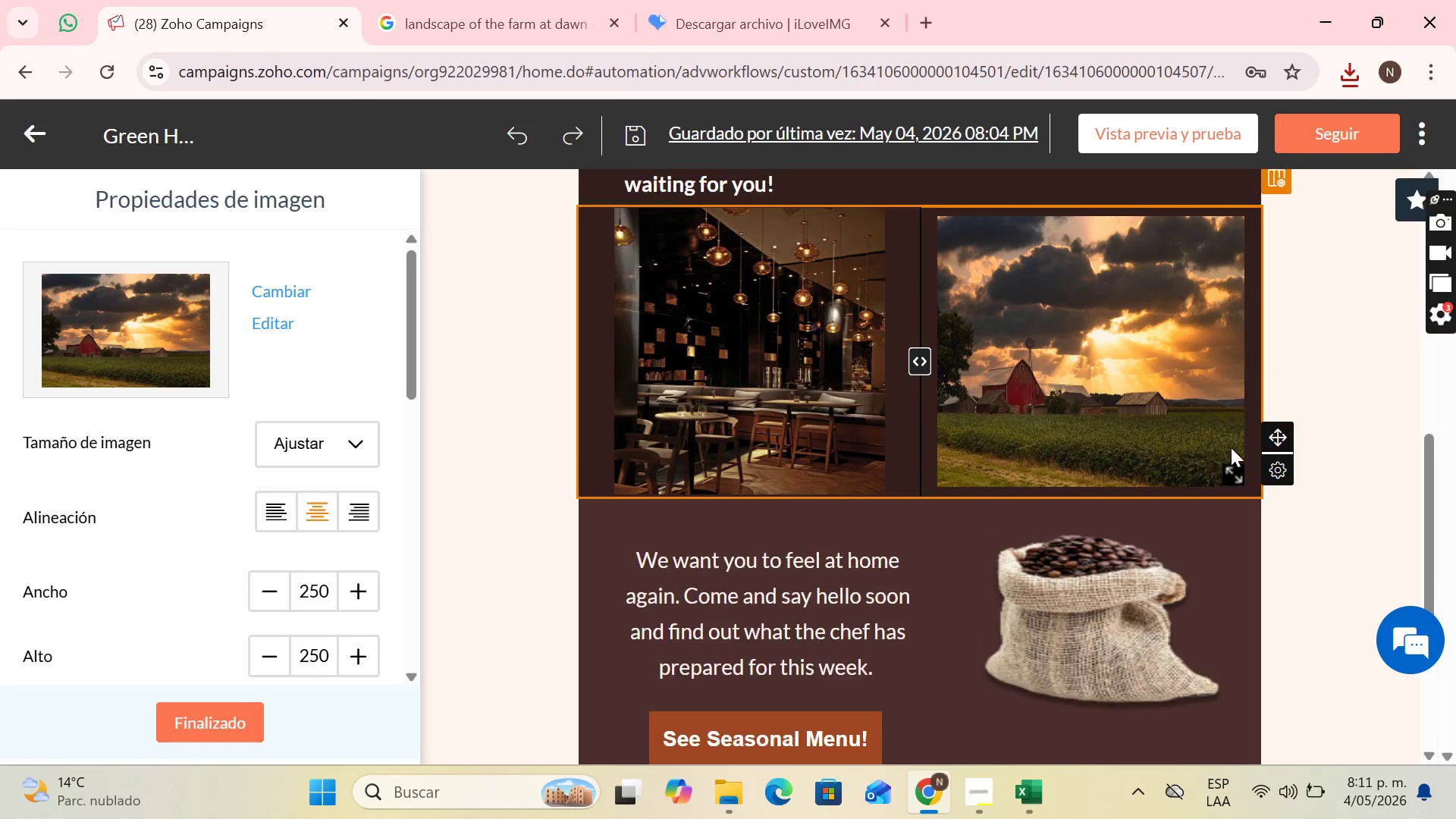 
scroll: coordinate [1231, 447], scroll_direction: up, amount: 2.0
 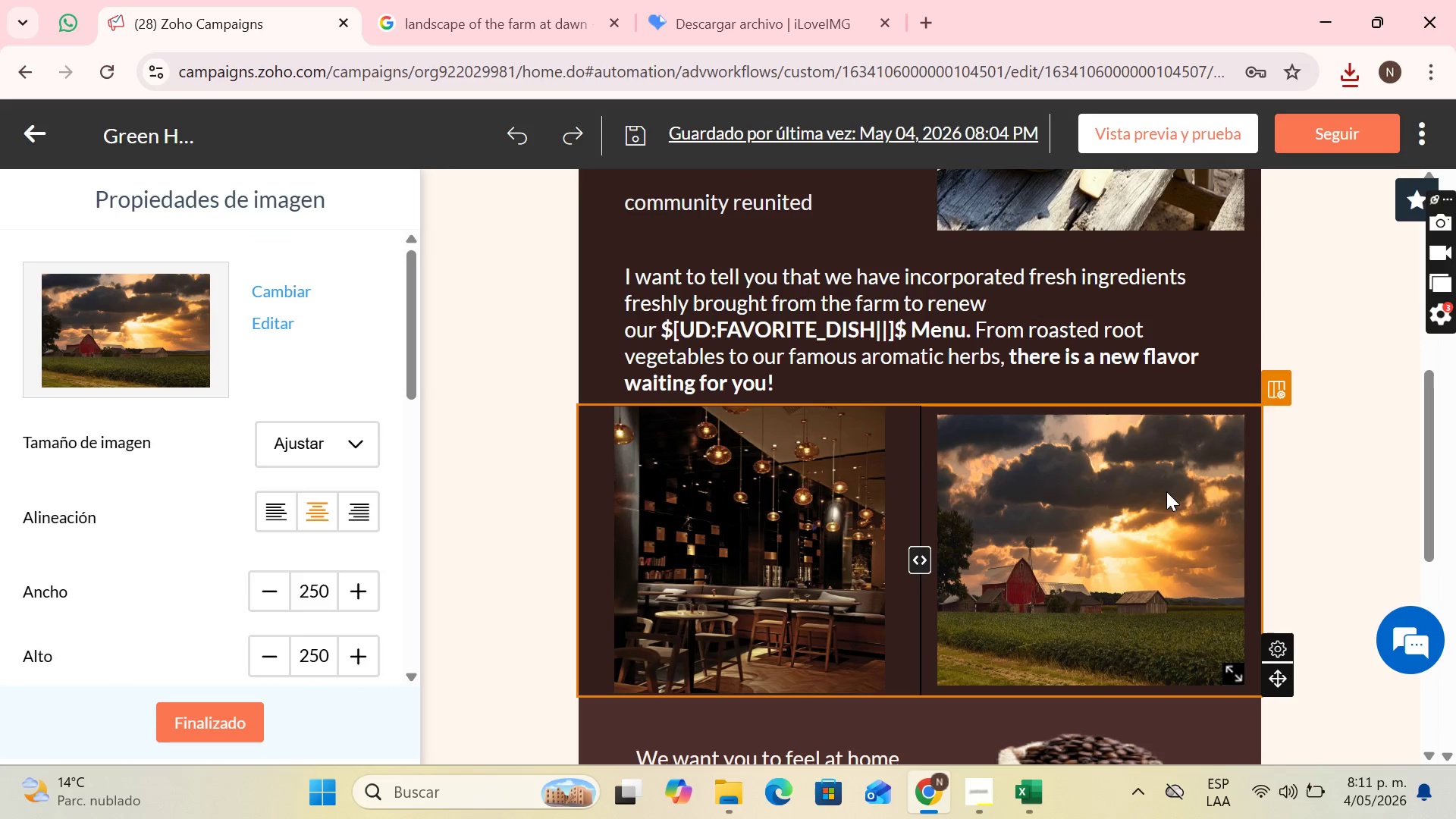 
scroll: coordinate [1122, 596], scroll_direction: down, amount: 4.0
 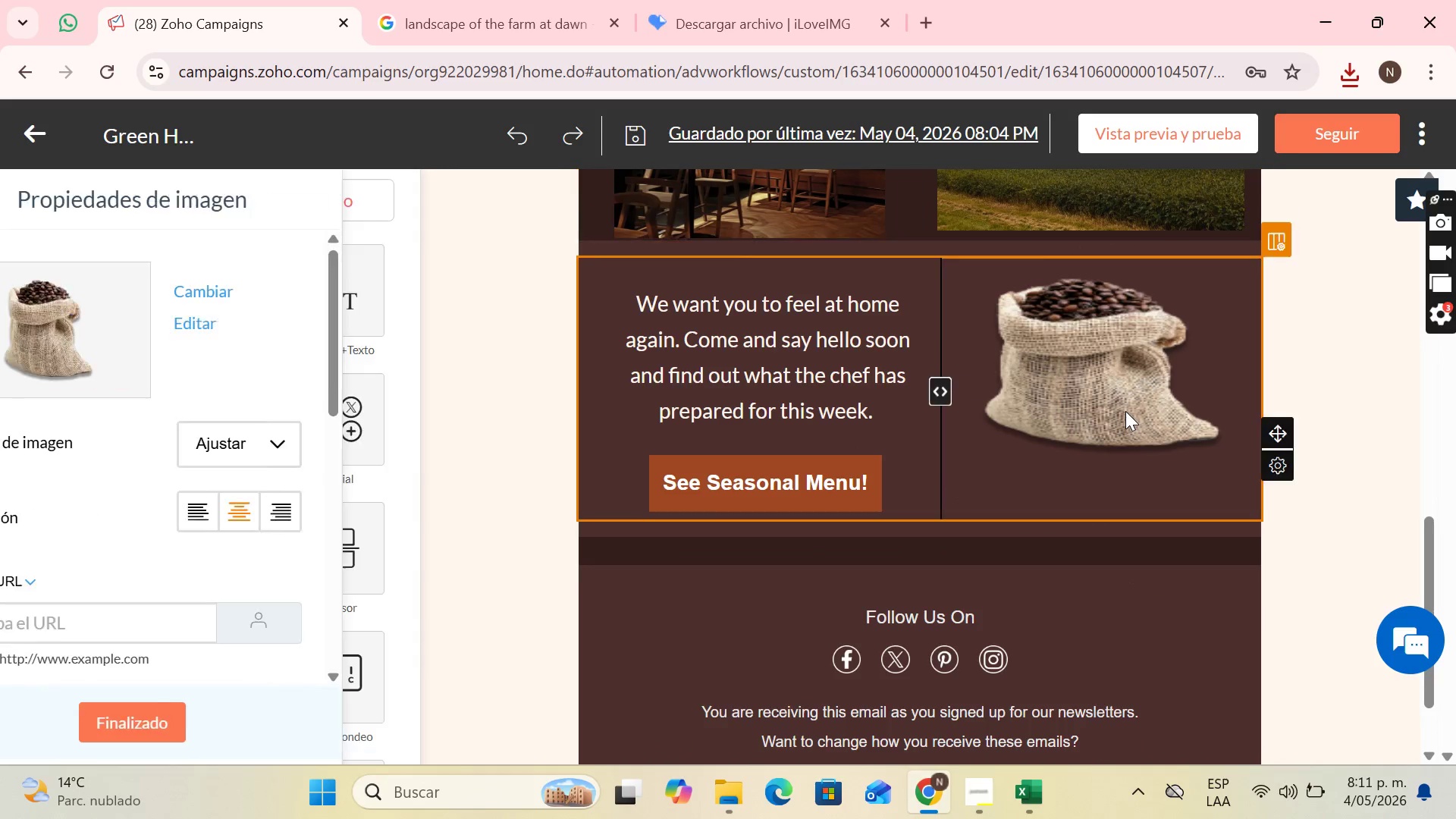 
left_click([1125, 411])
 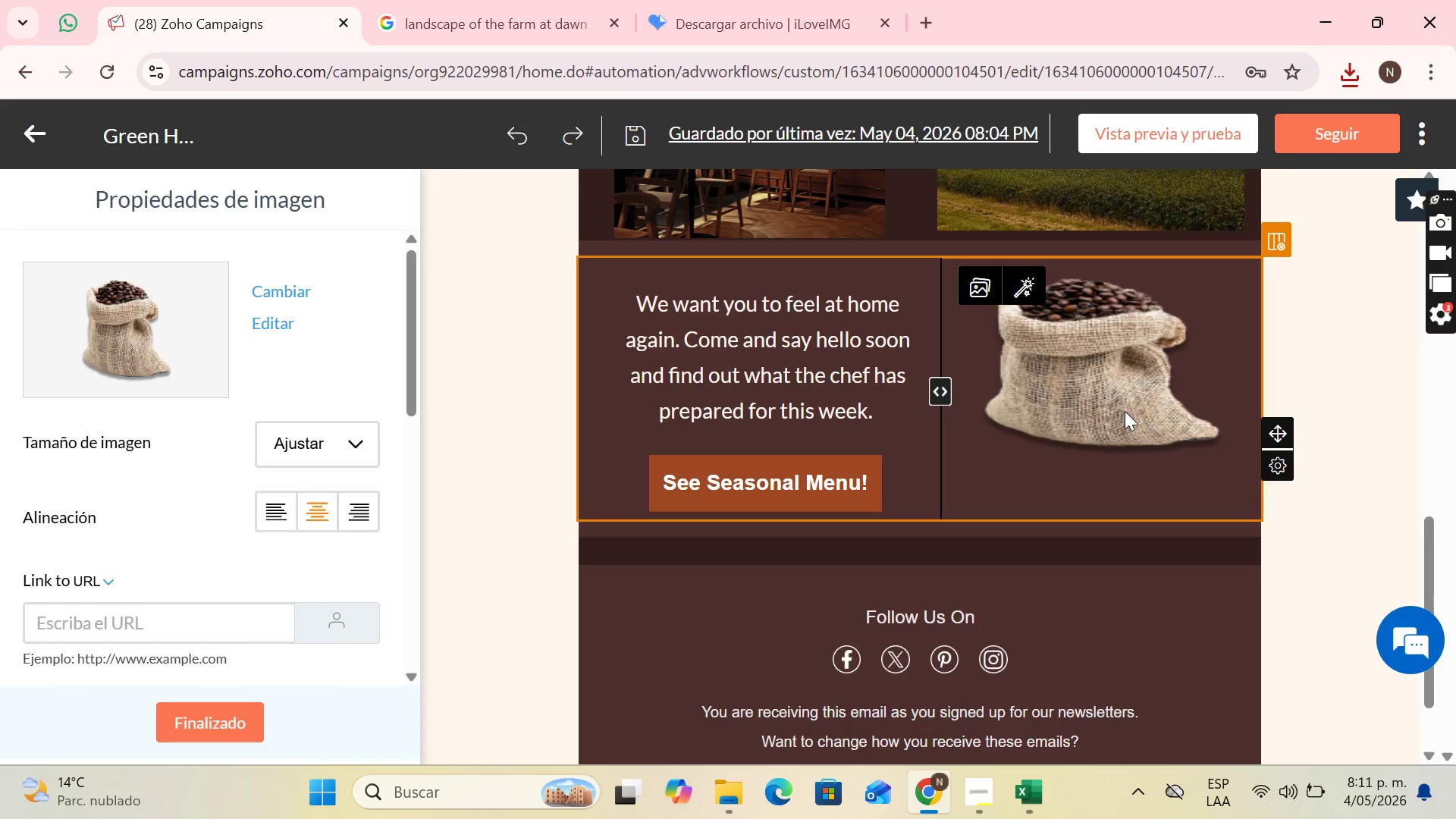 
wait(25.34)
 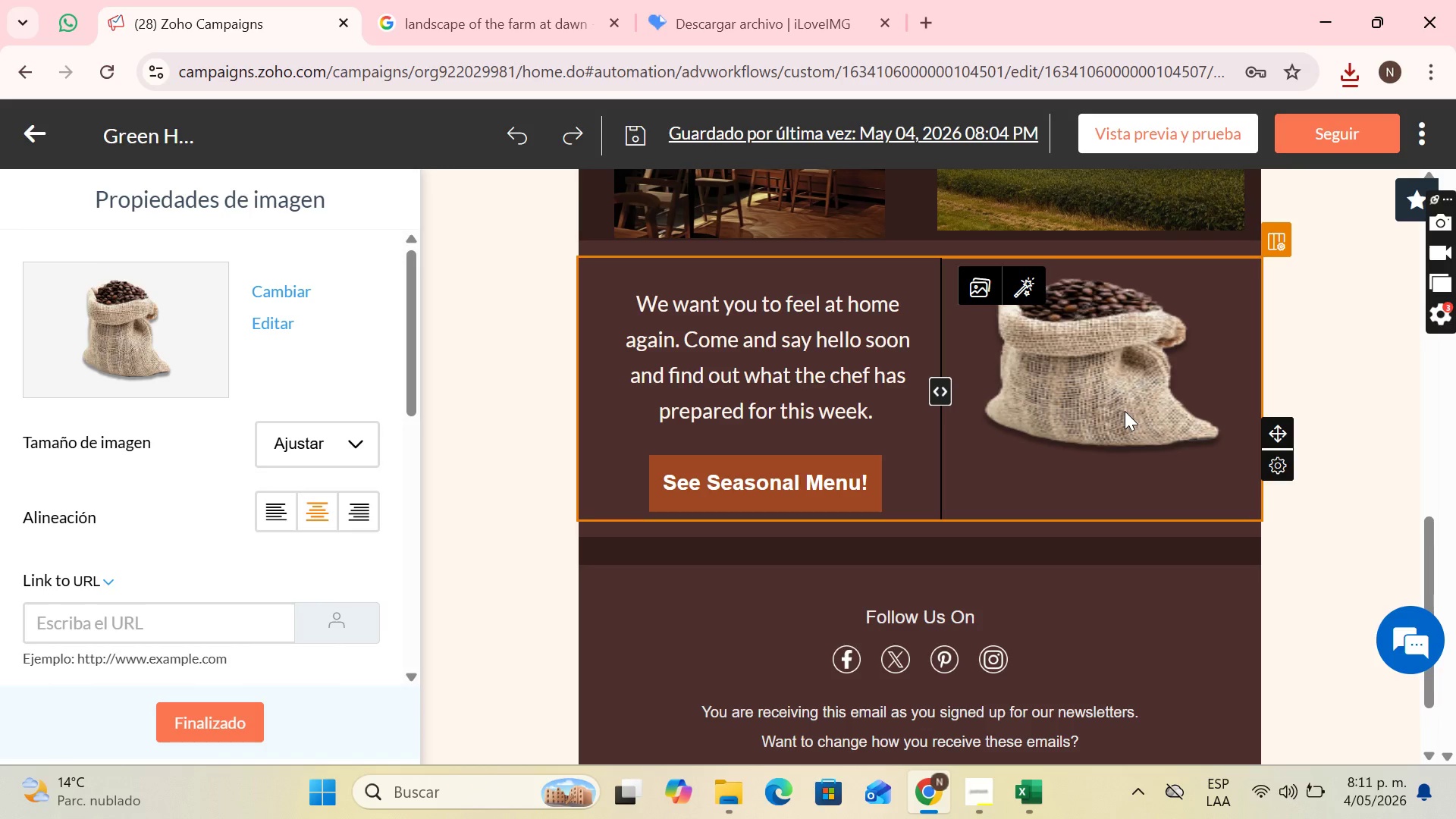 
left_click([576, 0])
 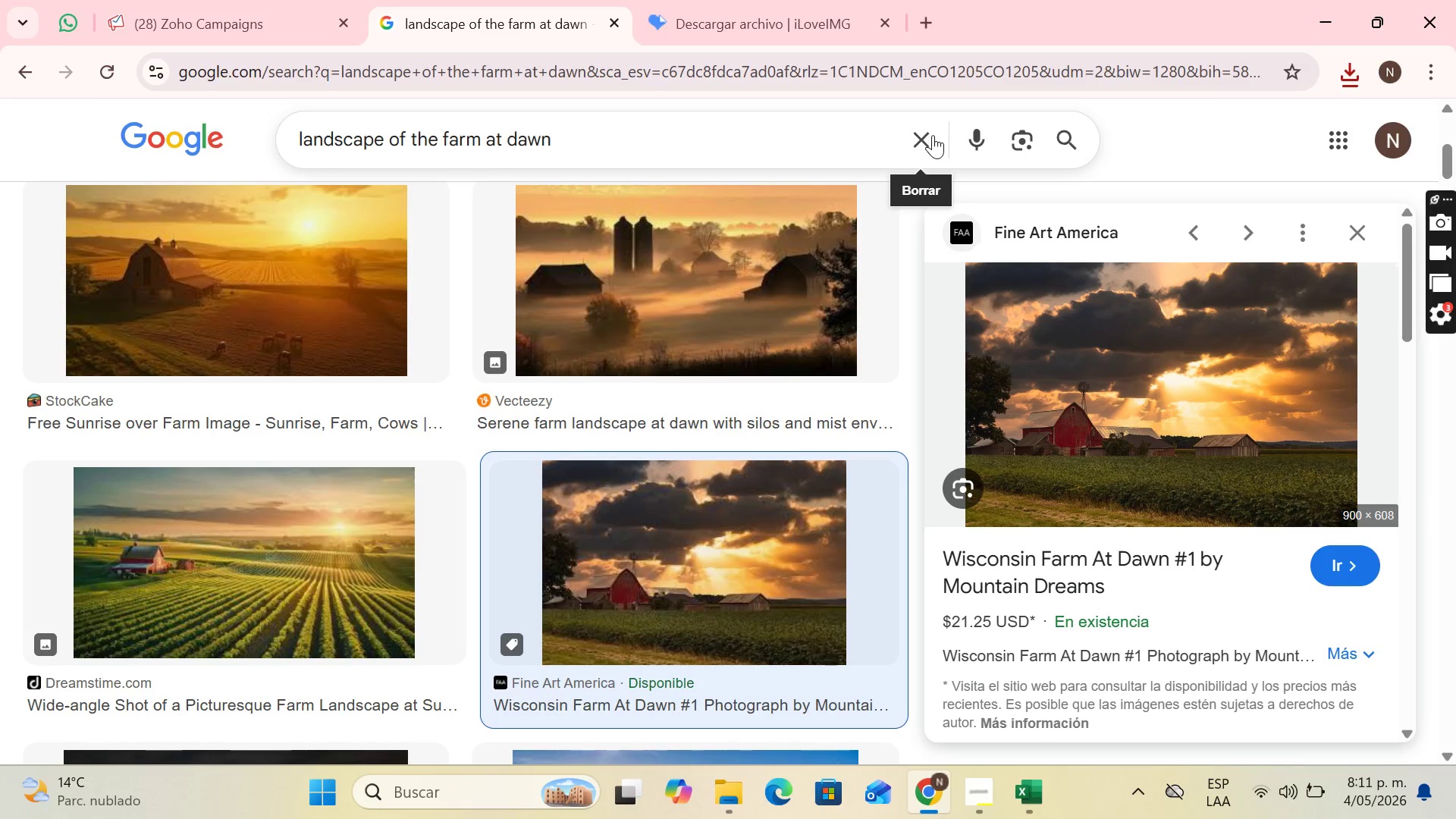 
left_click([933, 135])
 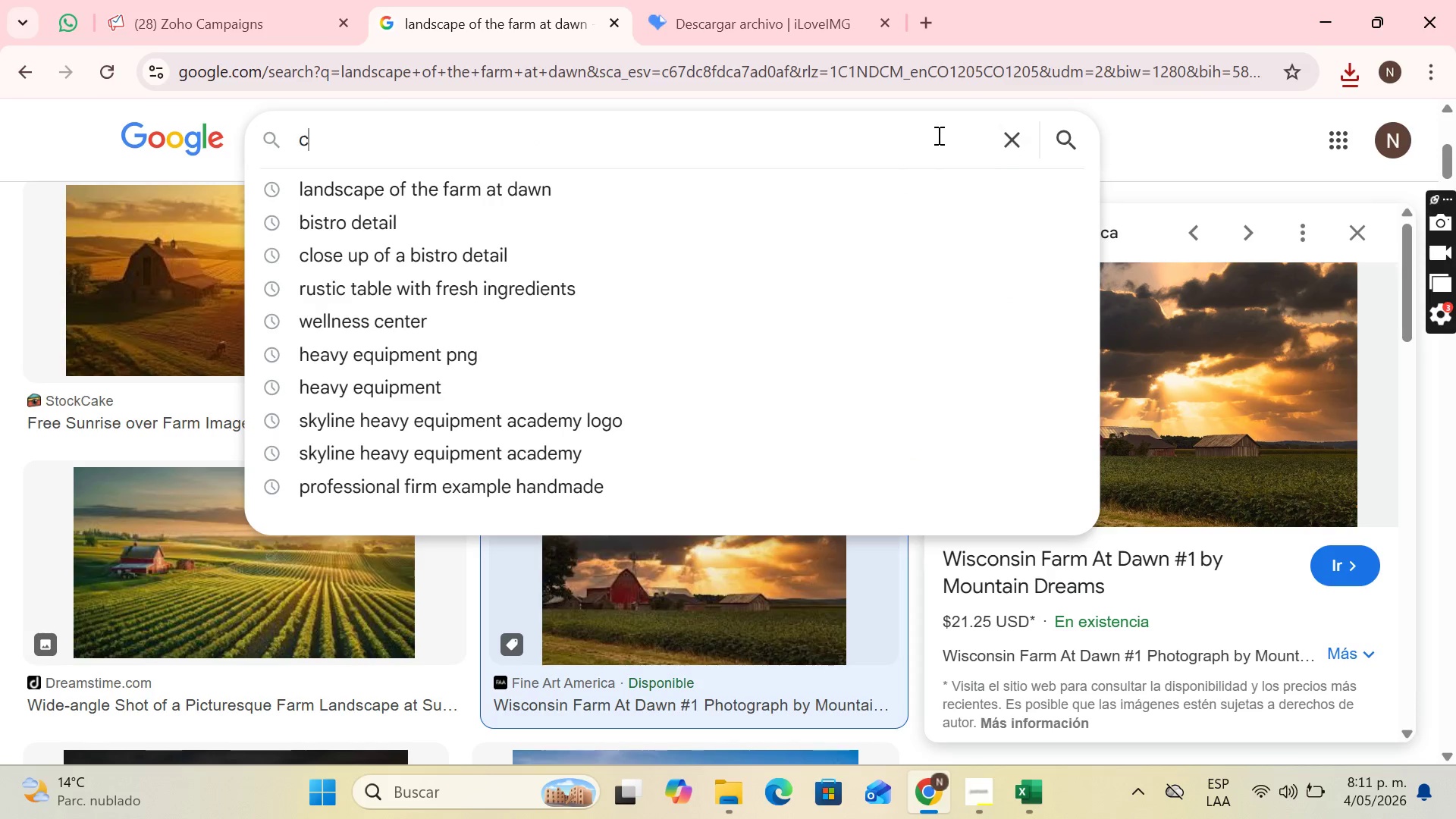 
type(chef serving a ris)
key(Backspace)
key(Backspace)
type(ustic dish)
 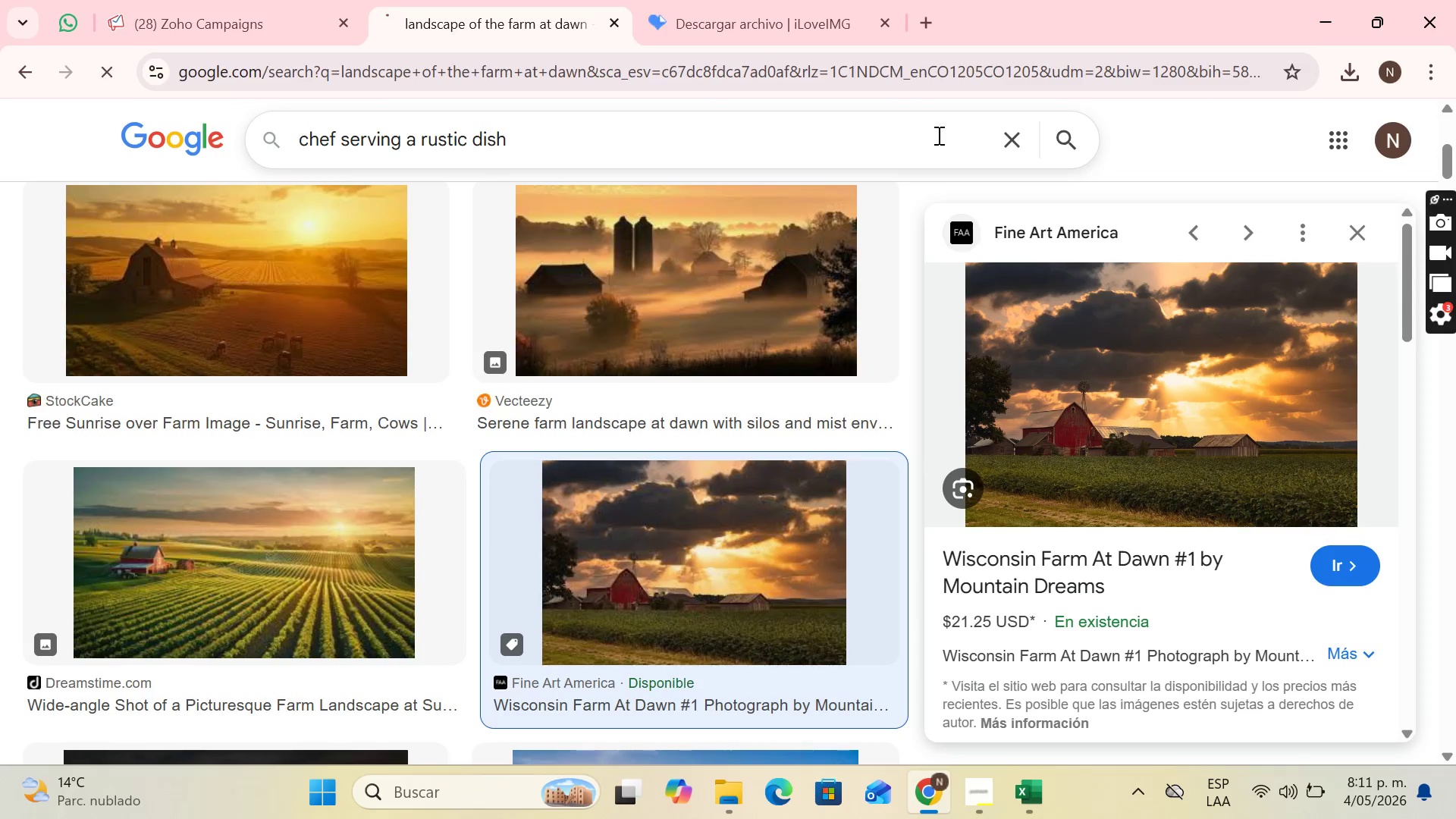 
key(Enter)
 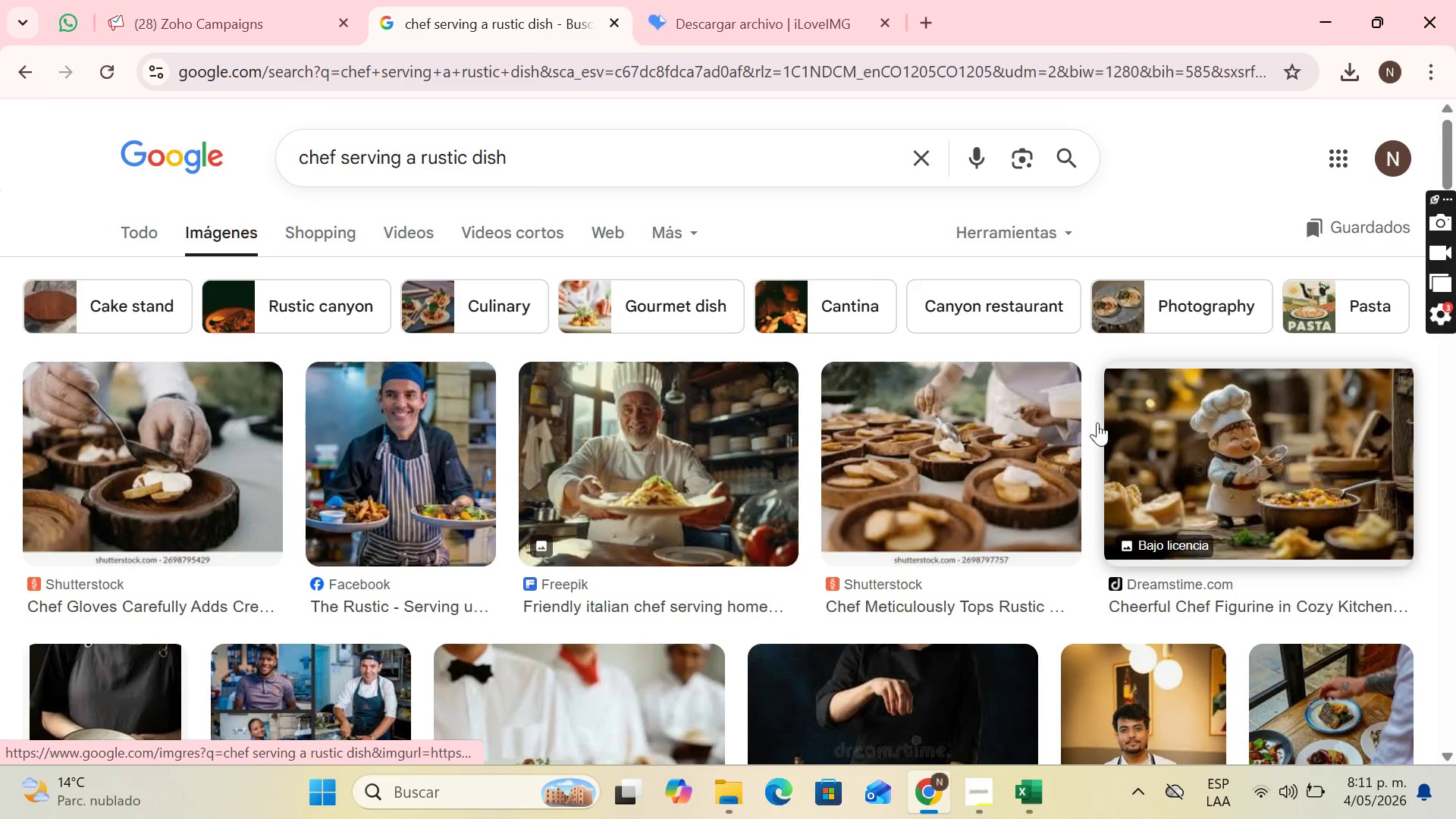 
scroll: coordinate [723, 534], scroll_direction: down, amount: 9.0
 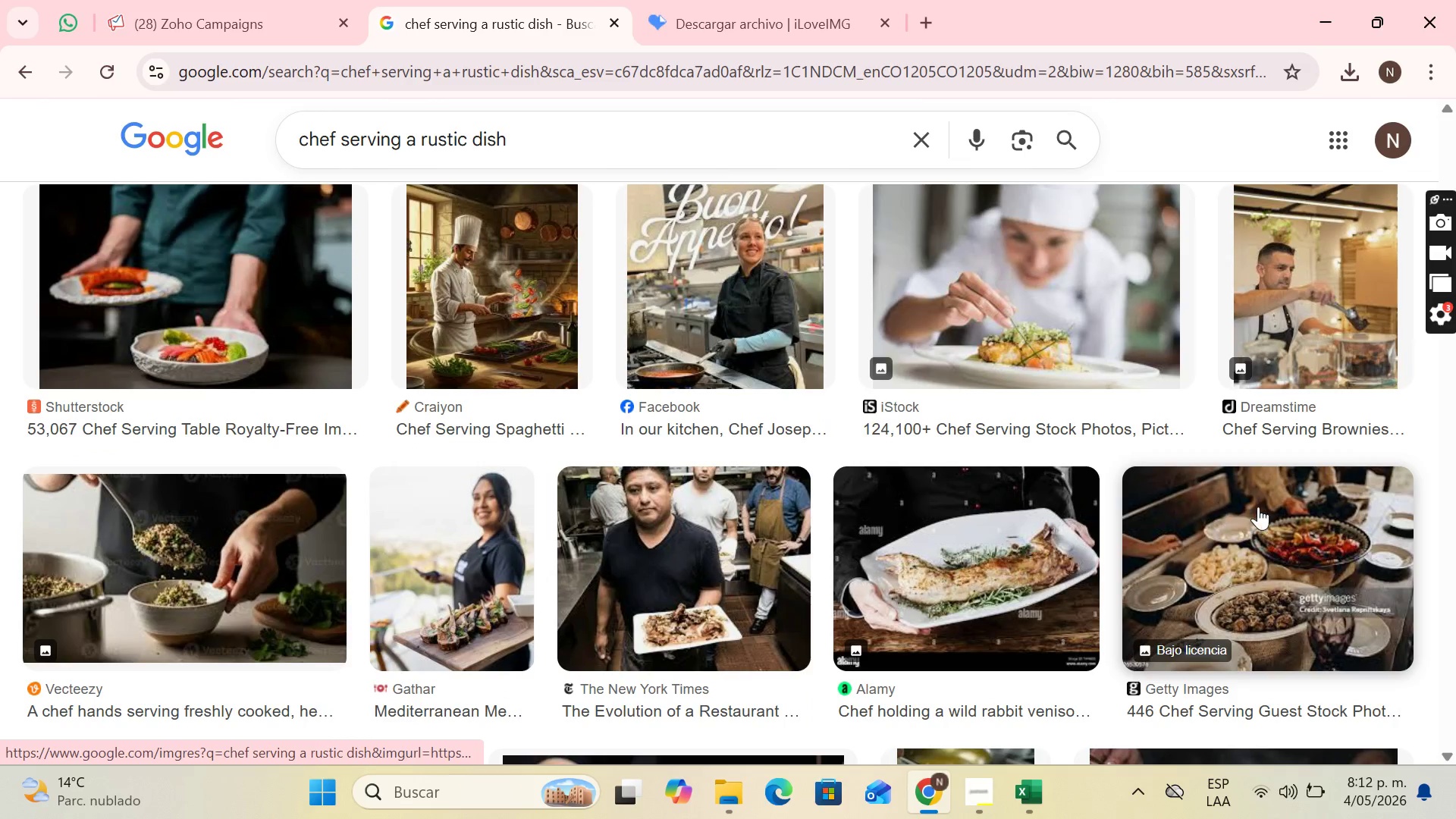 
scroll: coordinate [1291, 475], scroll_direction: down, amount: 12.0
 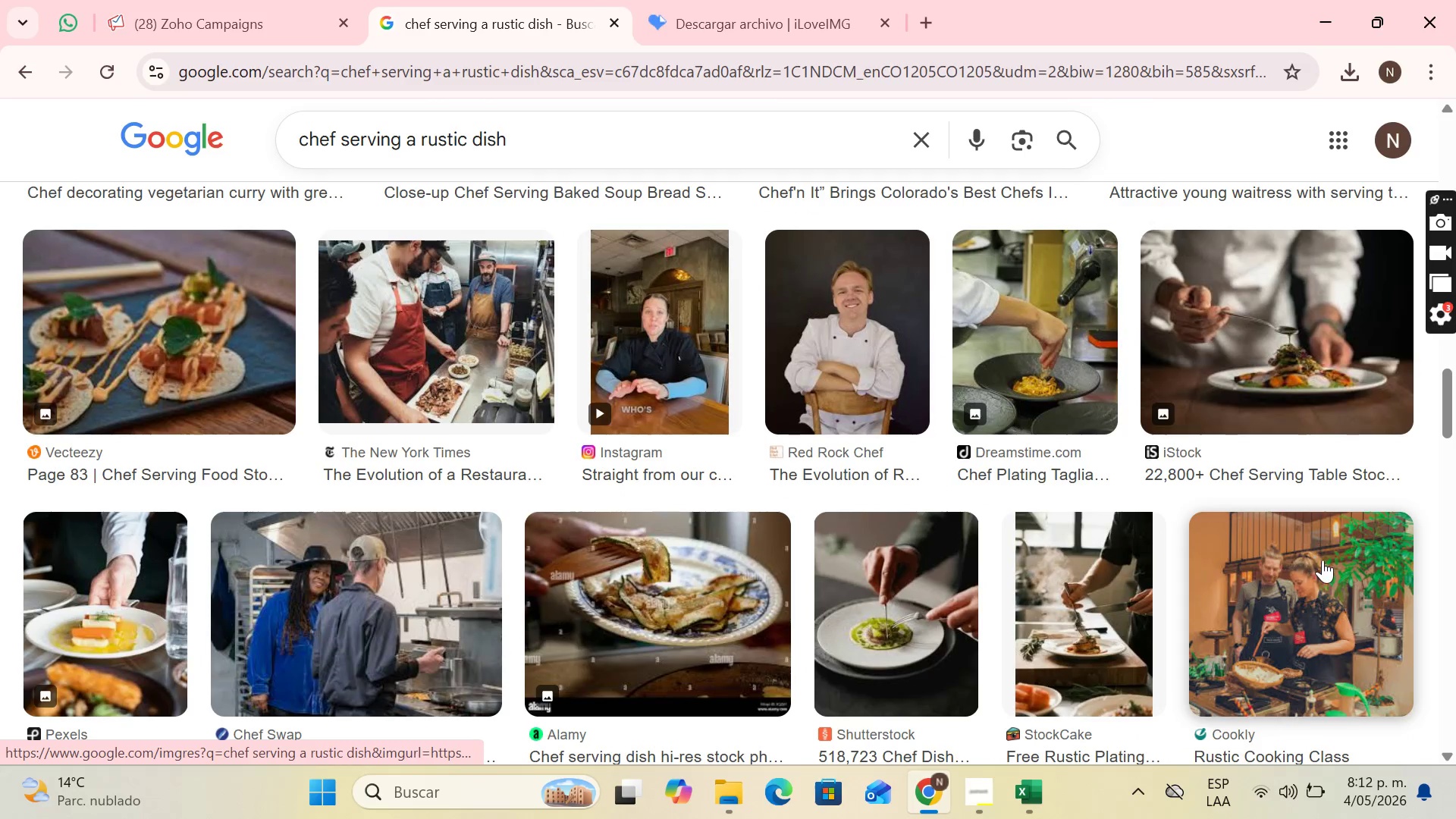 
scroll: coordinate [1321, 593], scroll_direction: up, amount: 4.0
 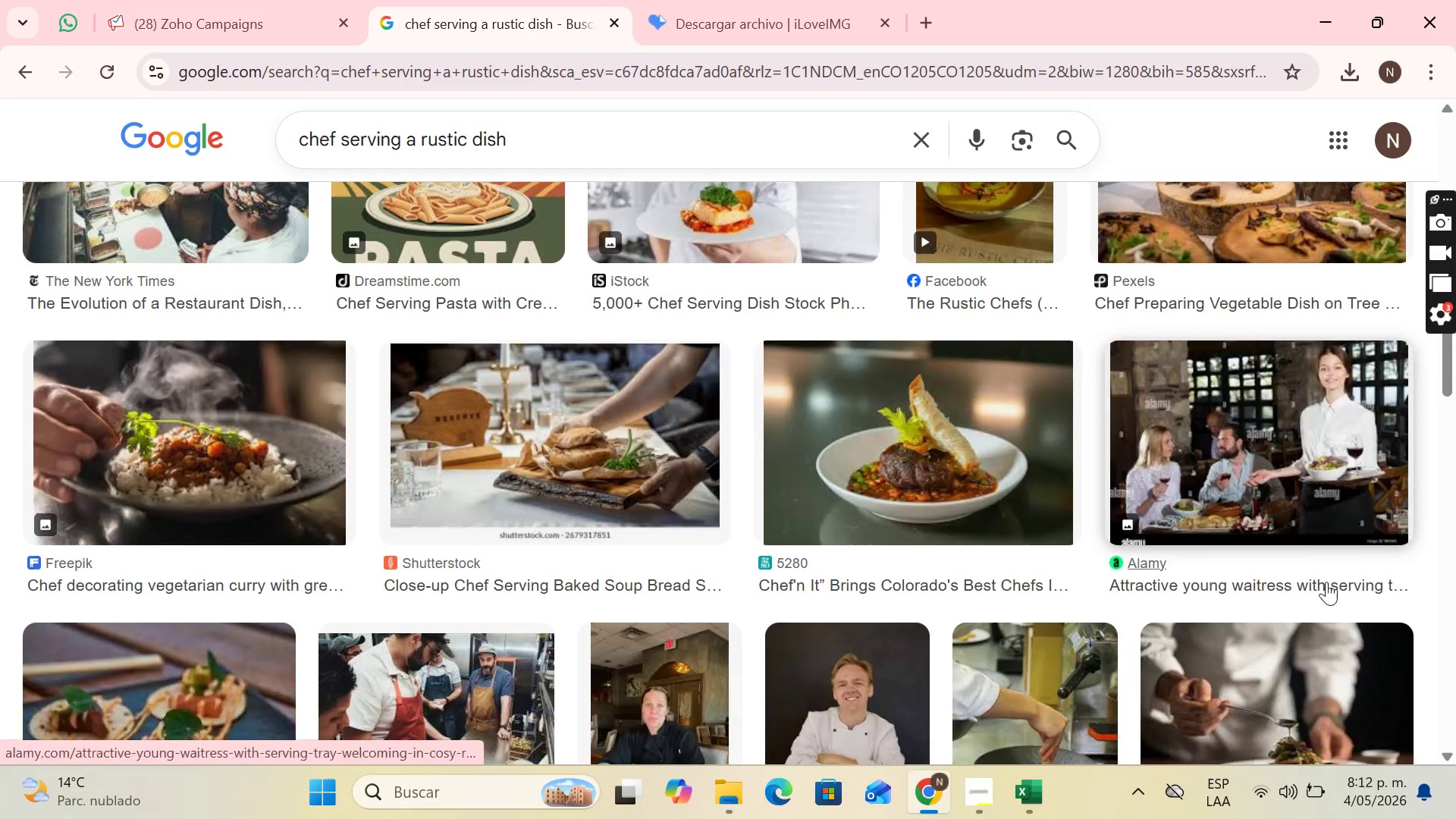 
scroll: coordinate [1326, 582], scroll_direction: down, amount: 2.0
 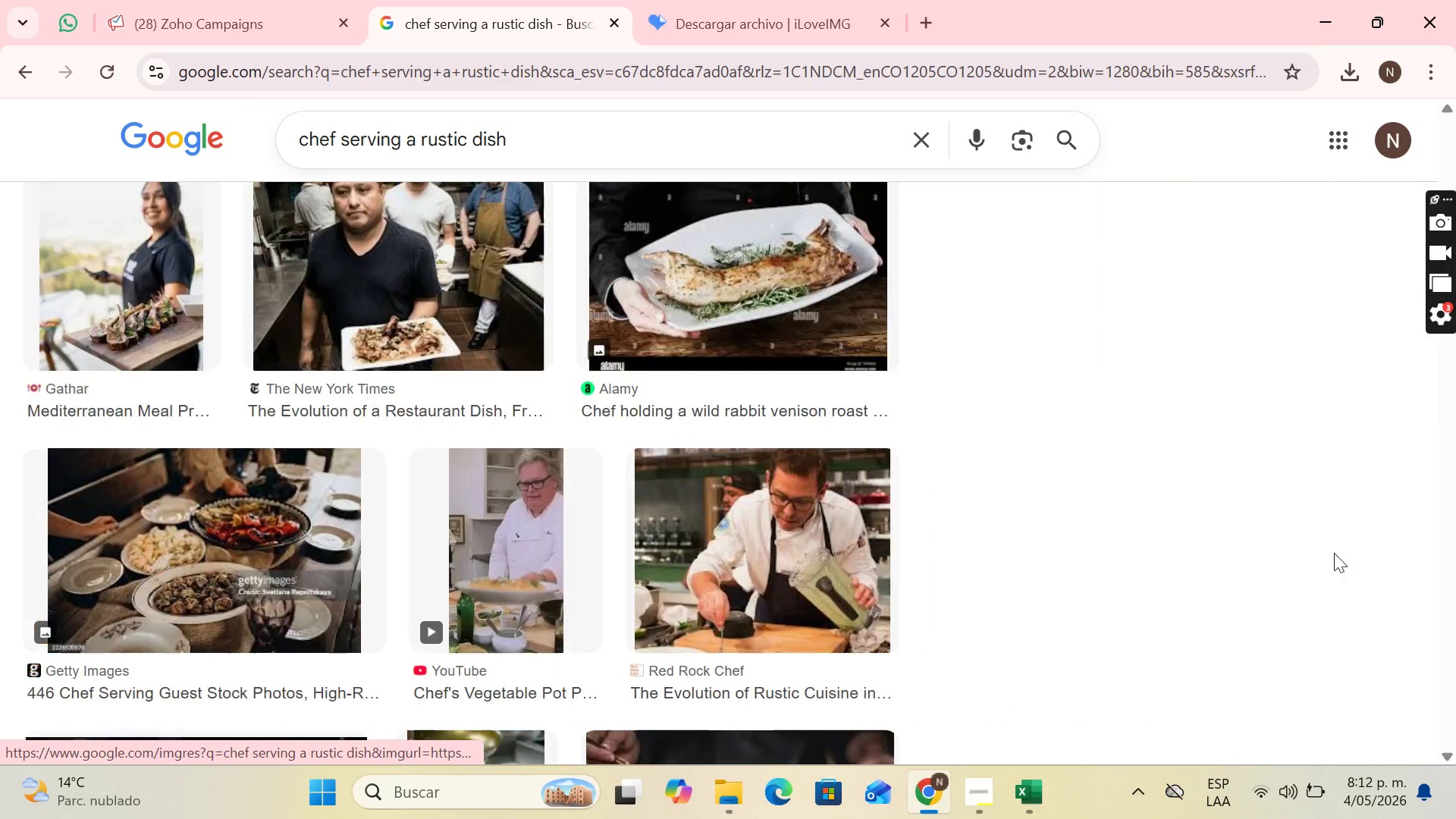 
left_click([1334, 553])
 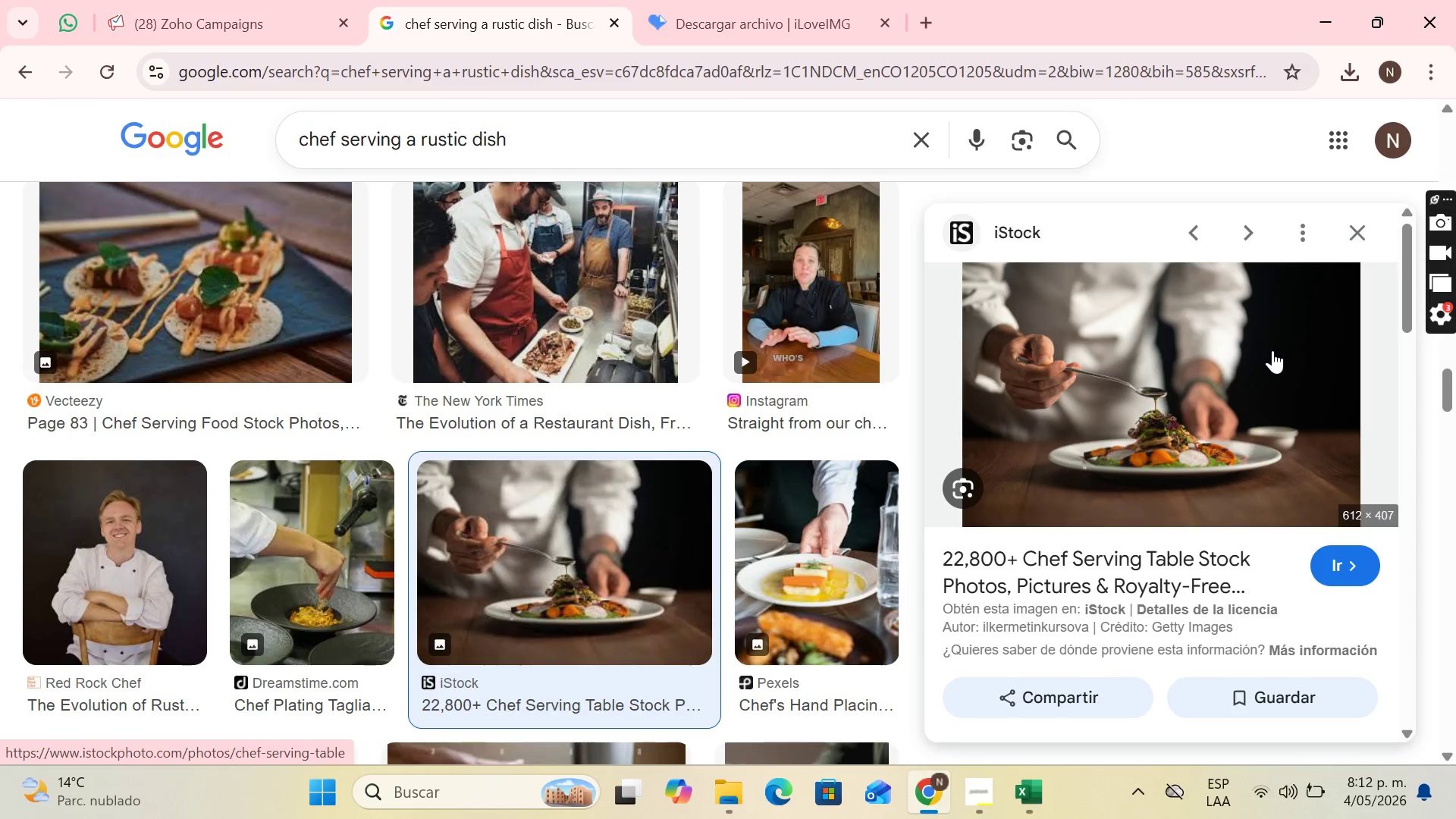 
right_click([1235, 382])
 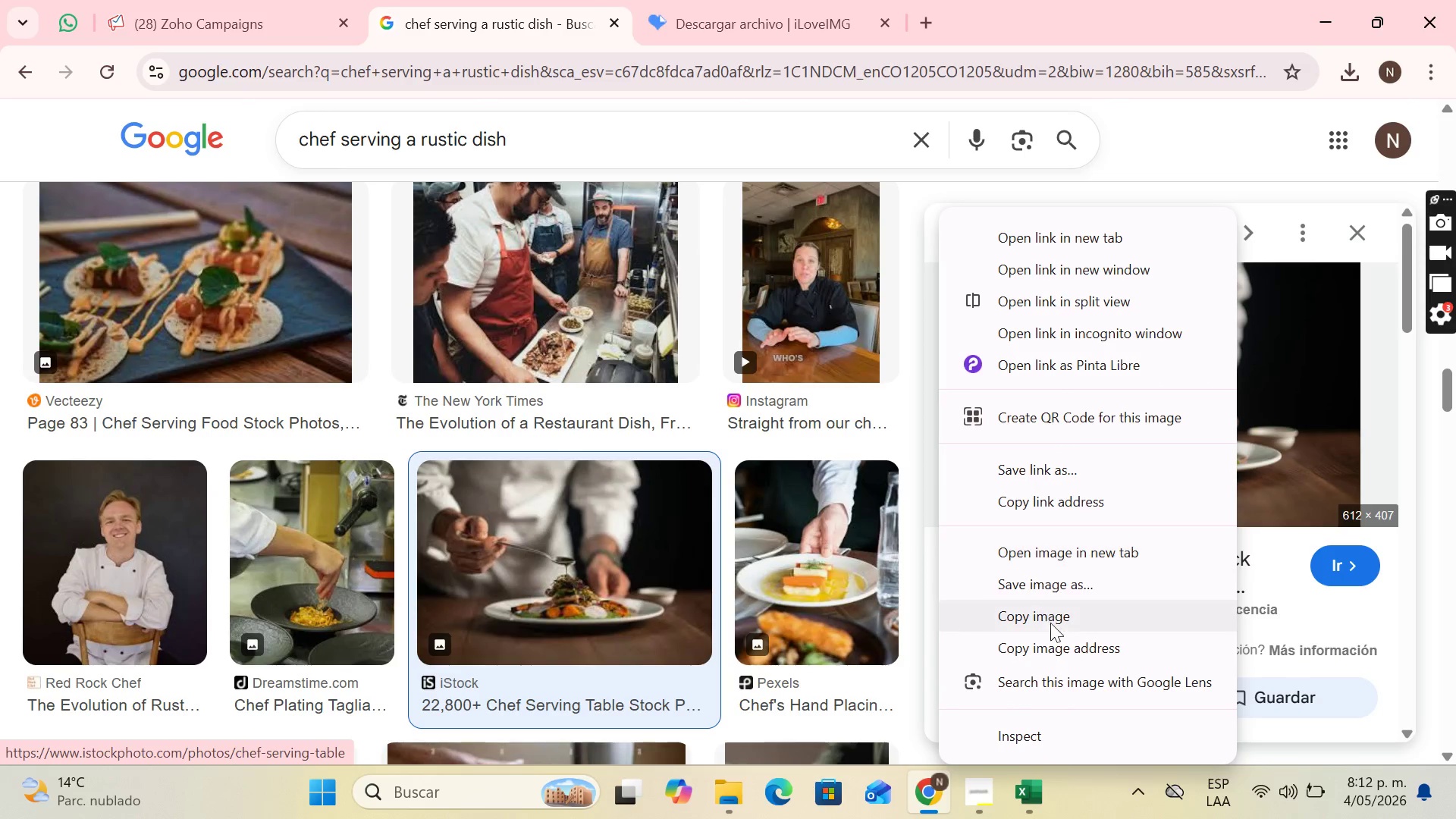 
left_click([1050, 579])
 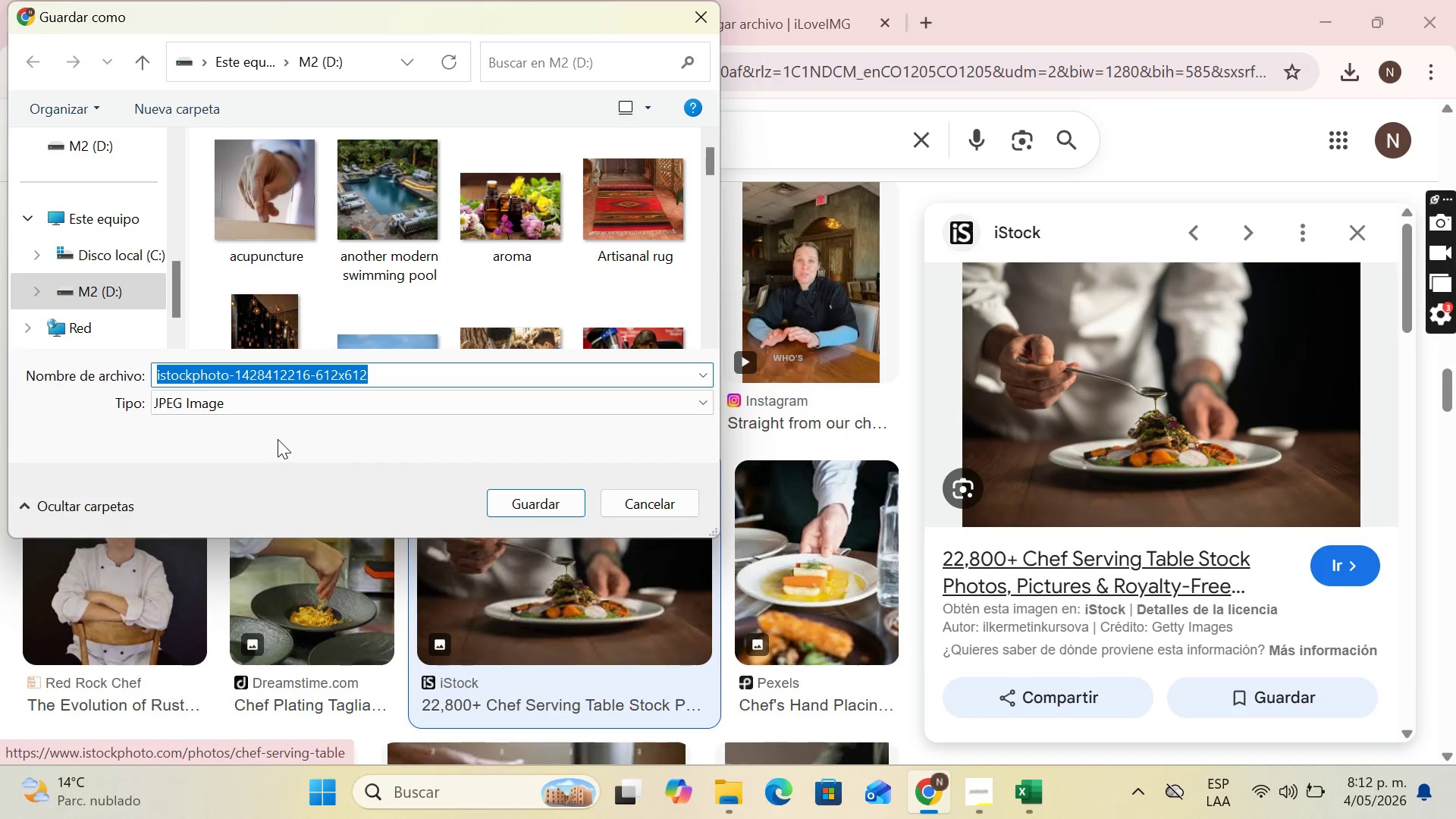 
type(chef)
 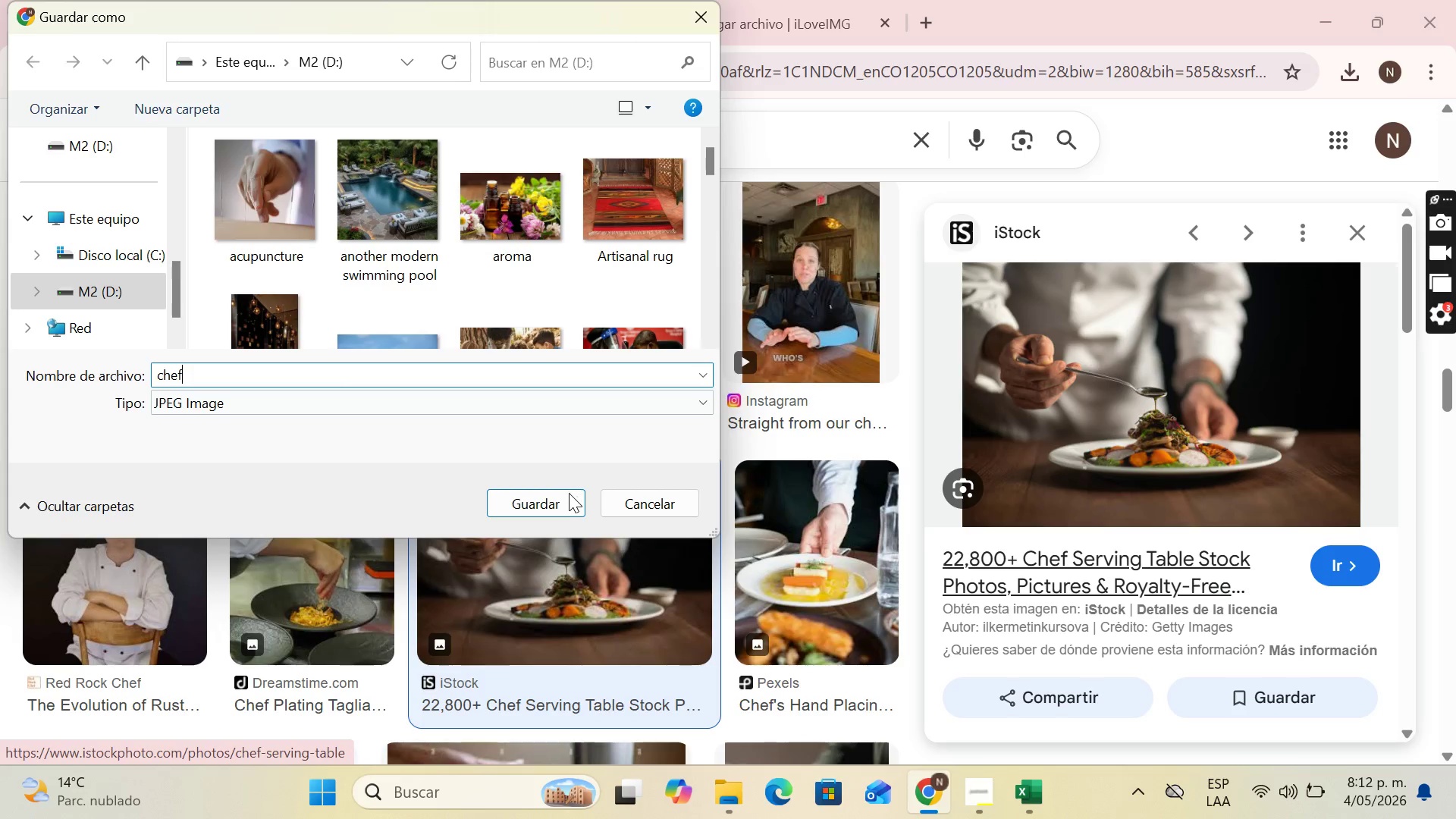 
left_click([571, 505])
 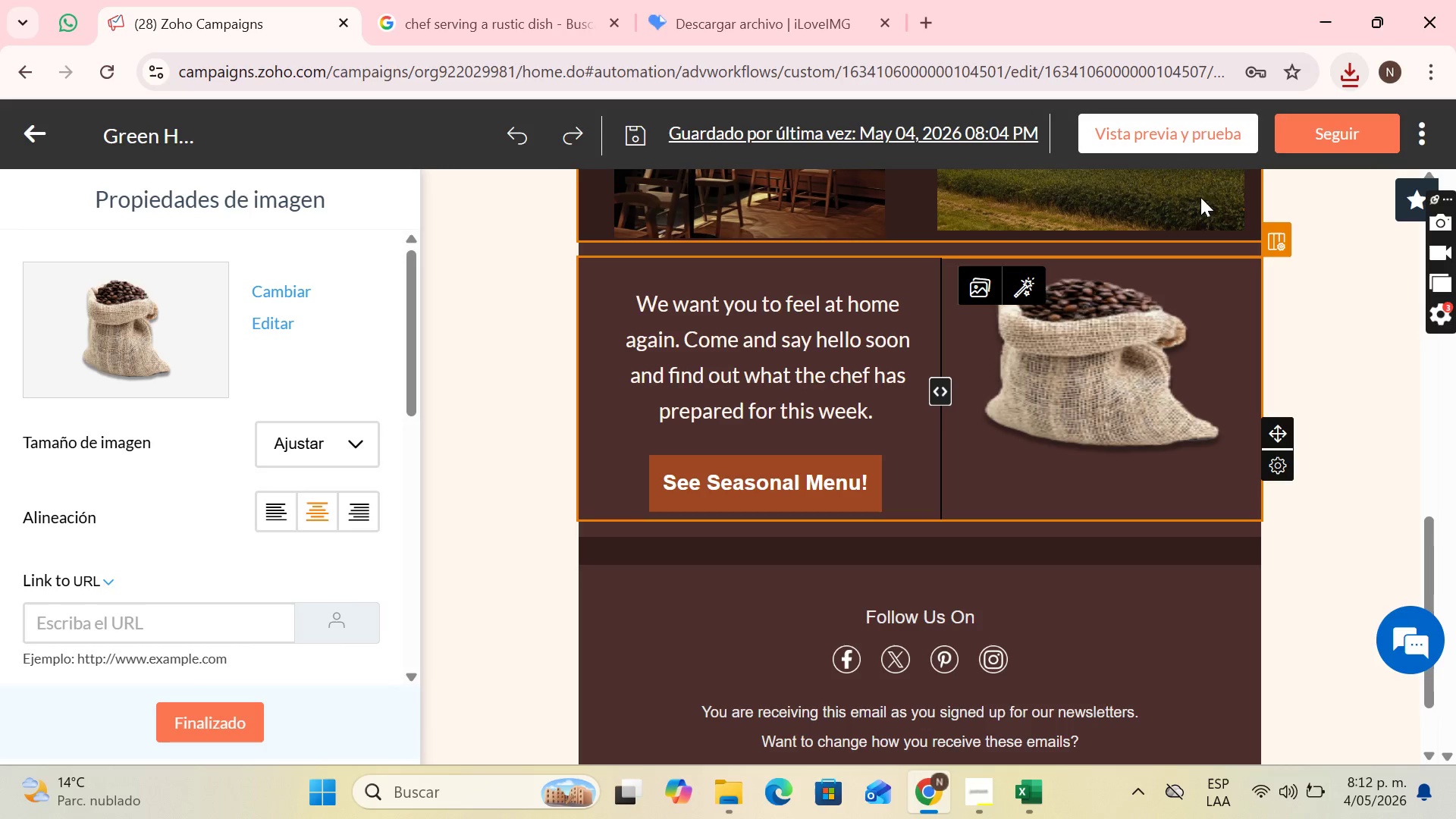 
left_click([1117, 346])
 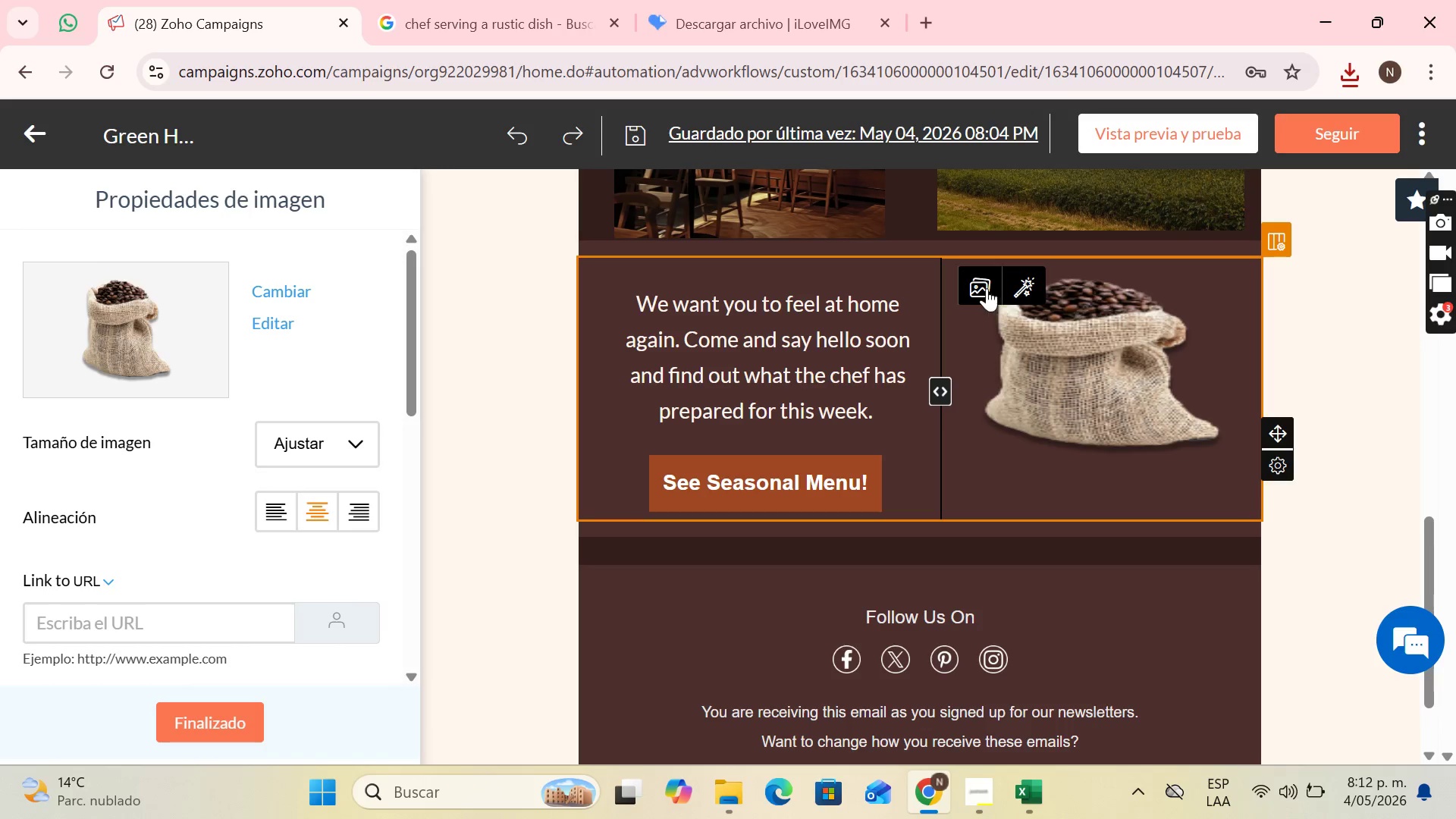 
left_click([978, 286])
 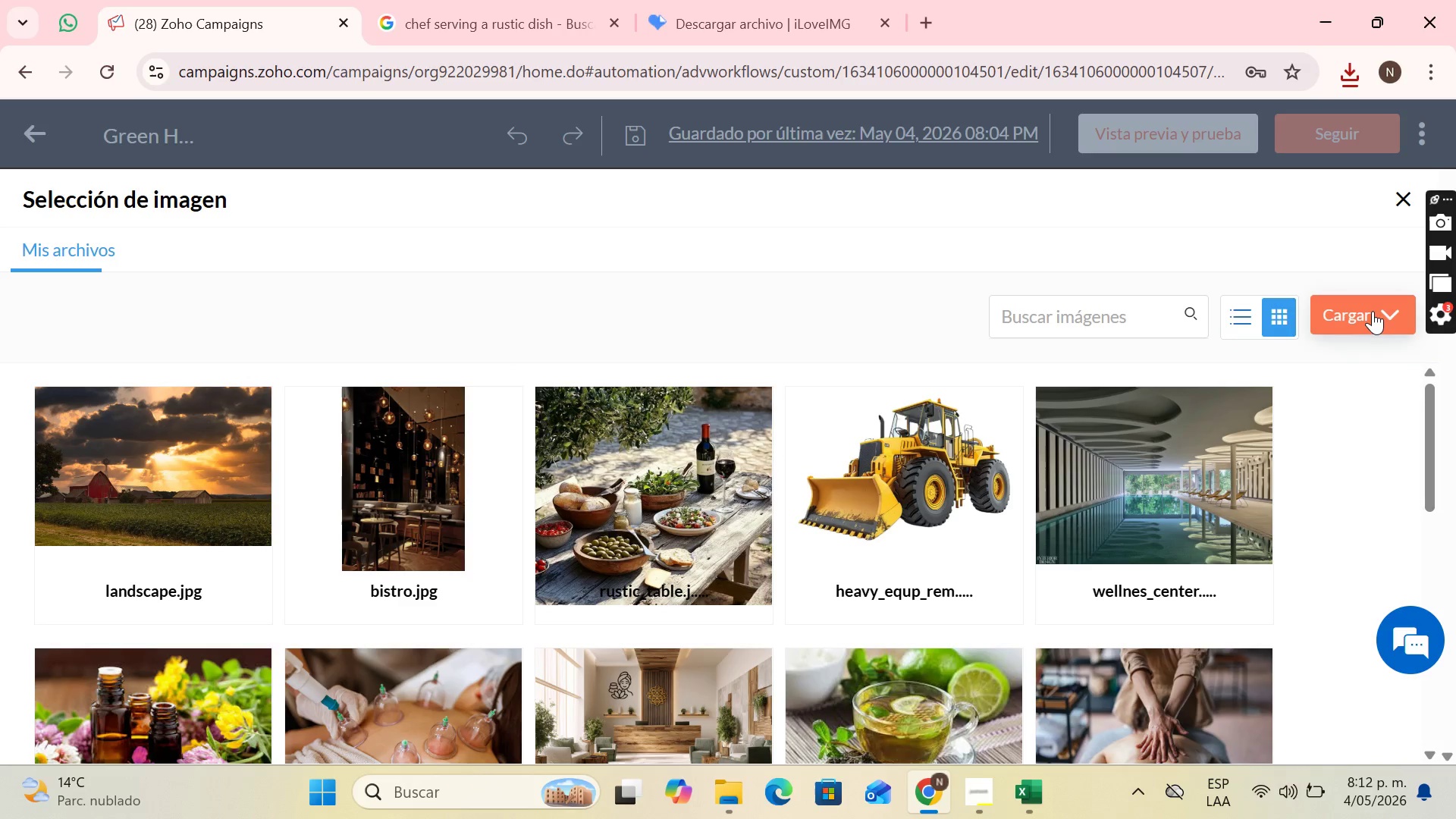 
left_click([1289, 363])
 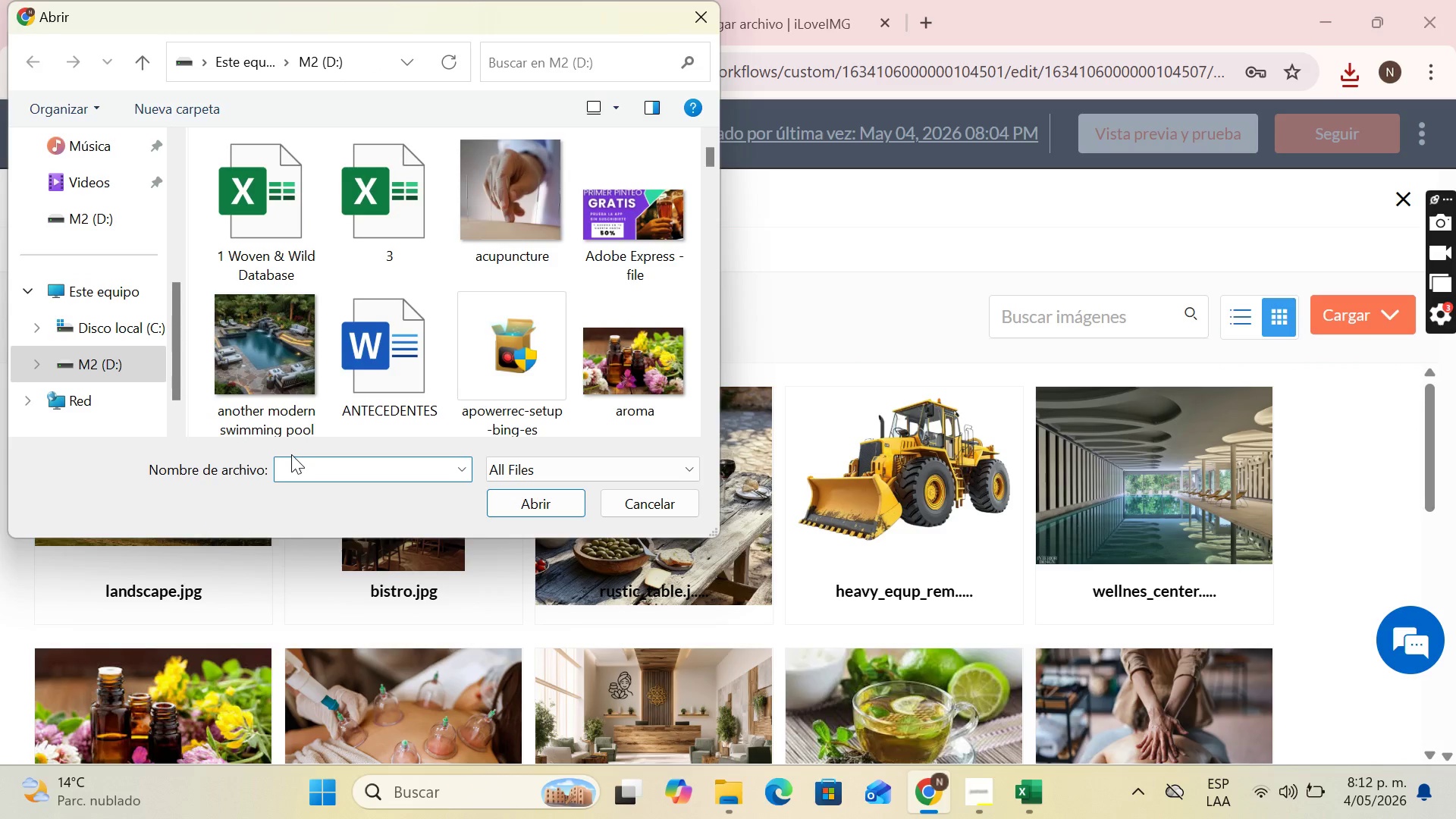 
type(chef)
 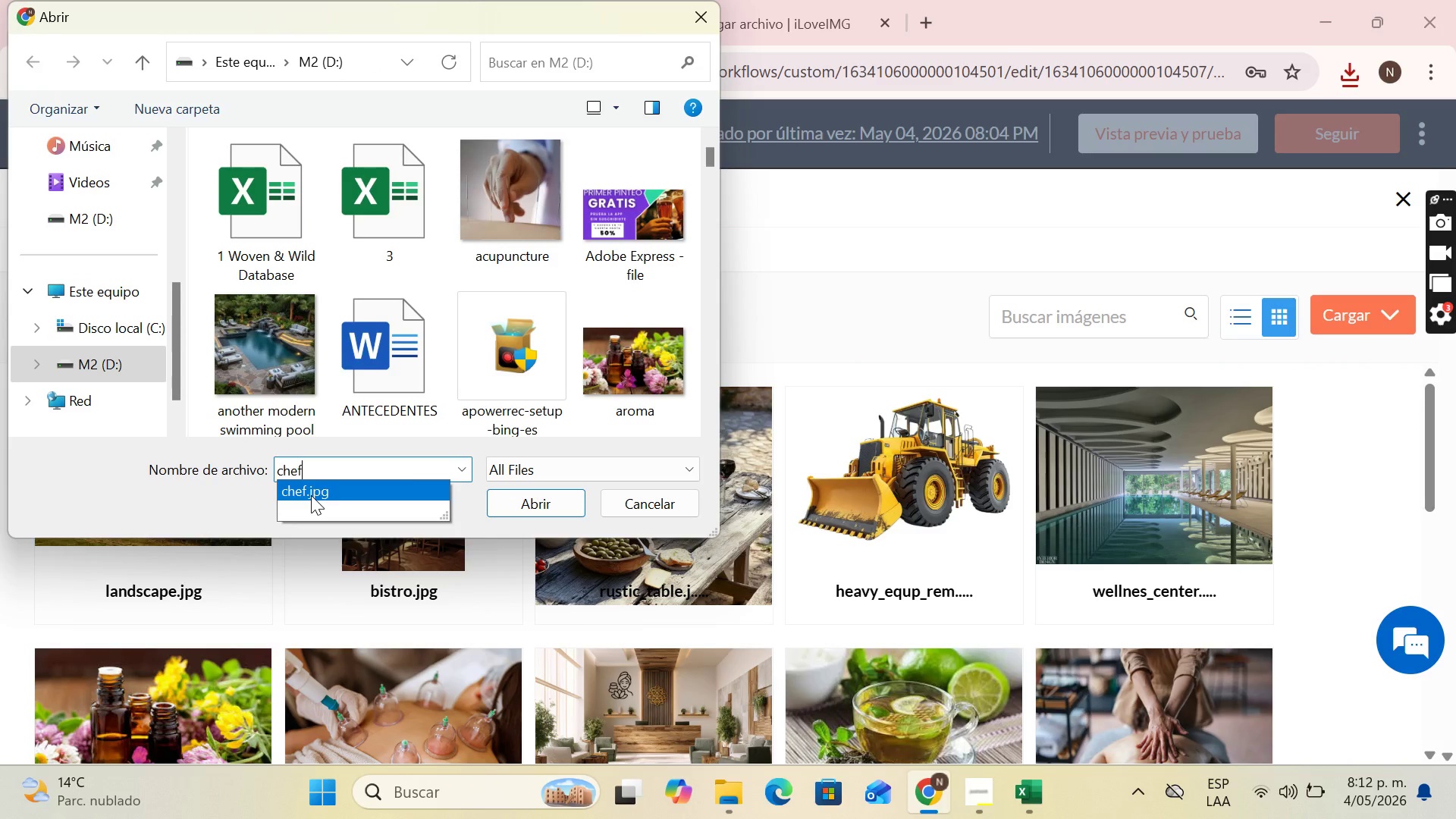 
double_click([311, 495])
 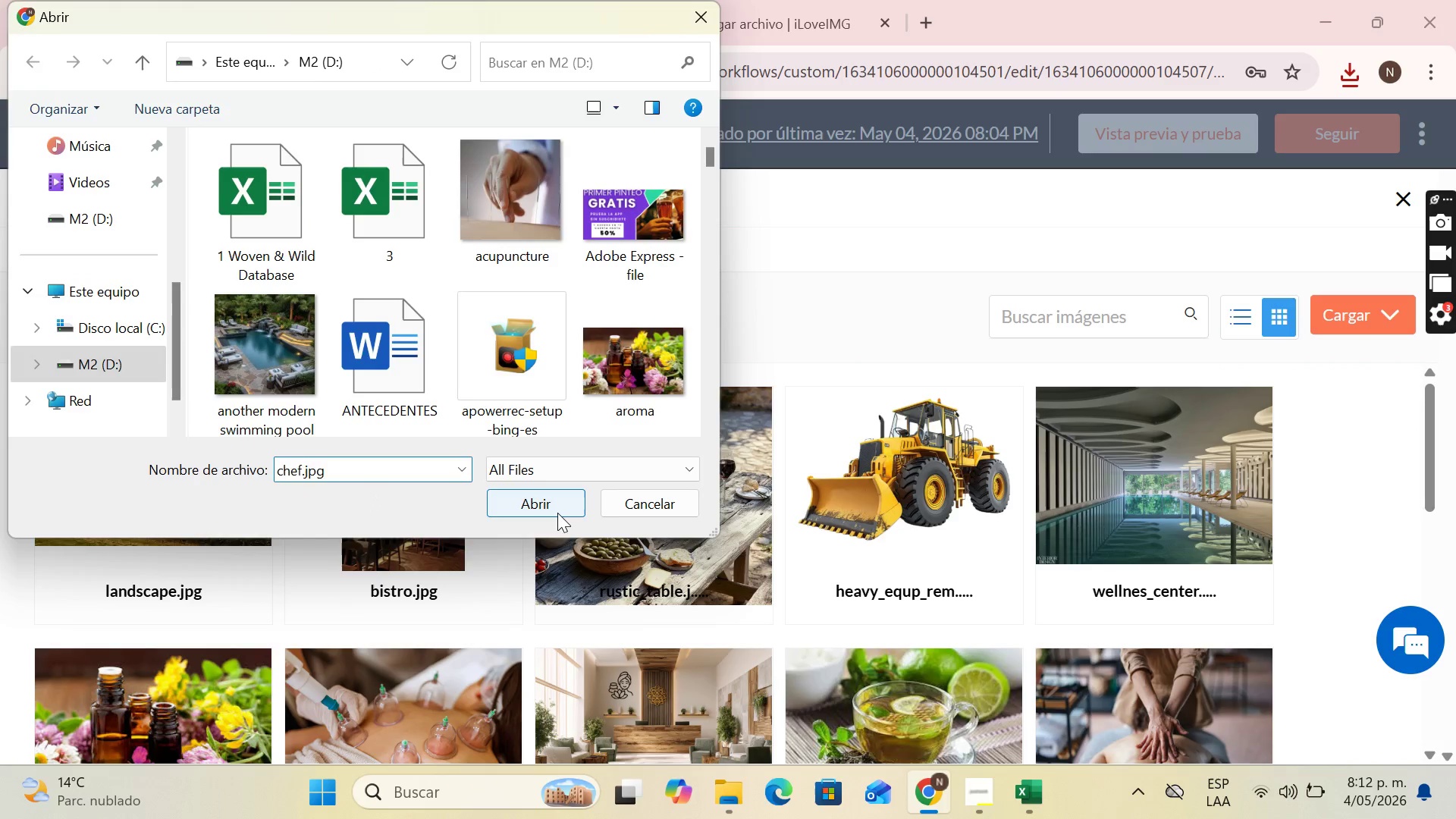 
left_click([557, 513])
 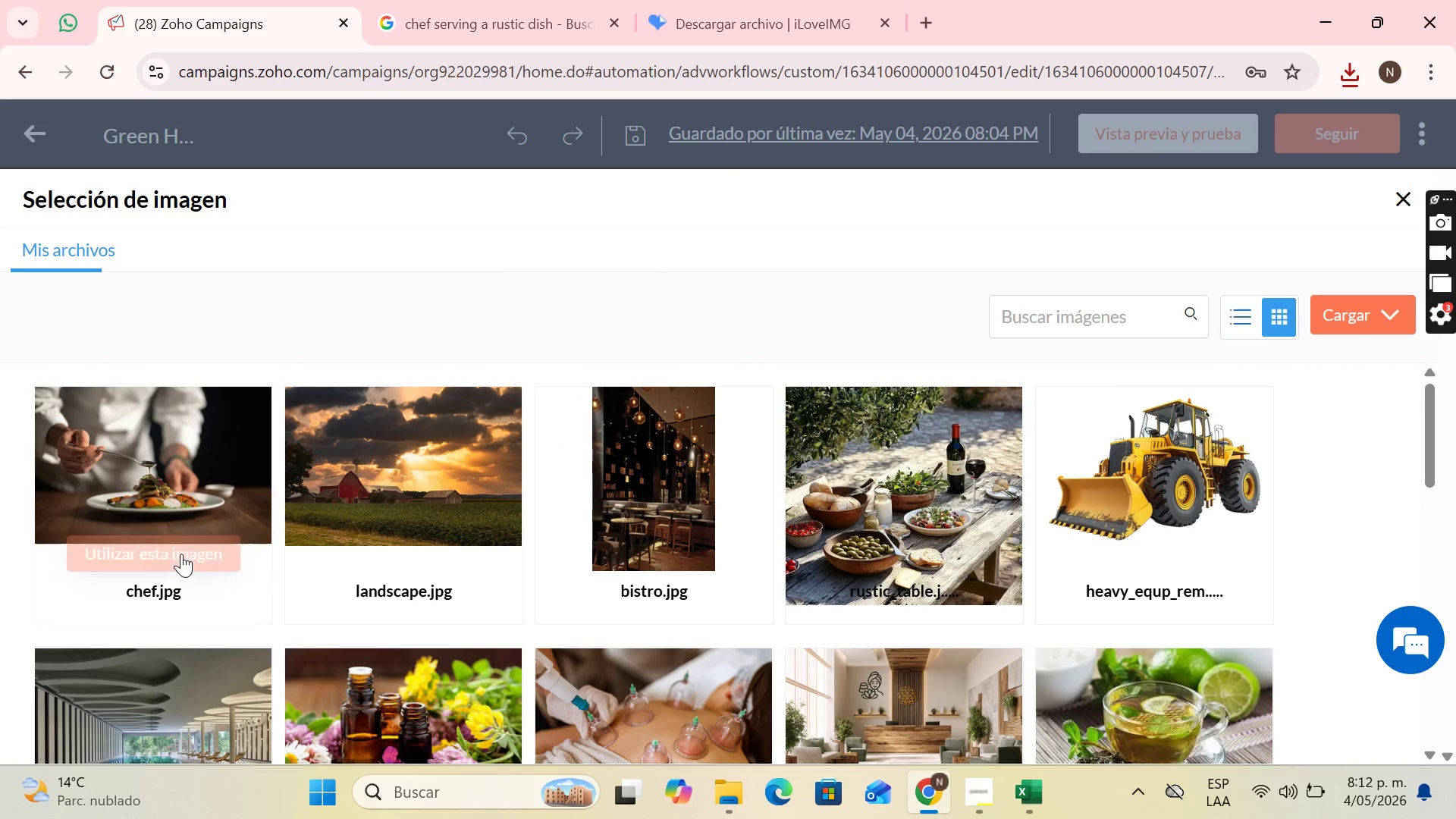 
left_click([181, 554])
 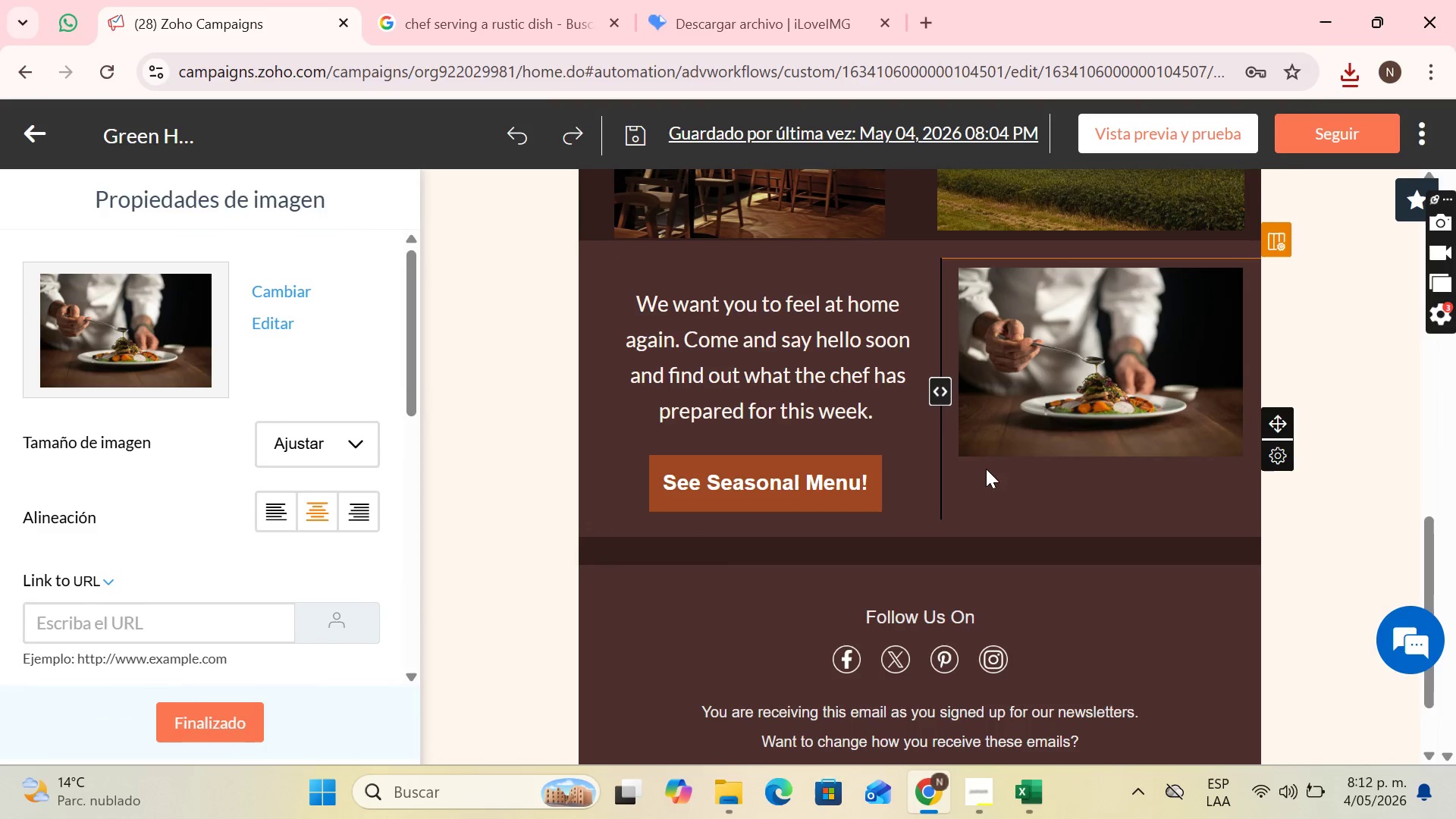 
mouse_move([1163, 396])
 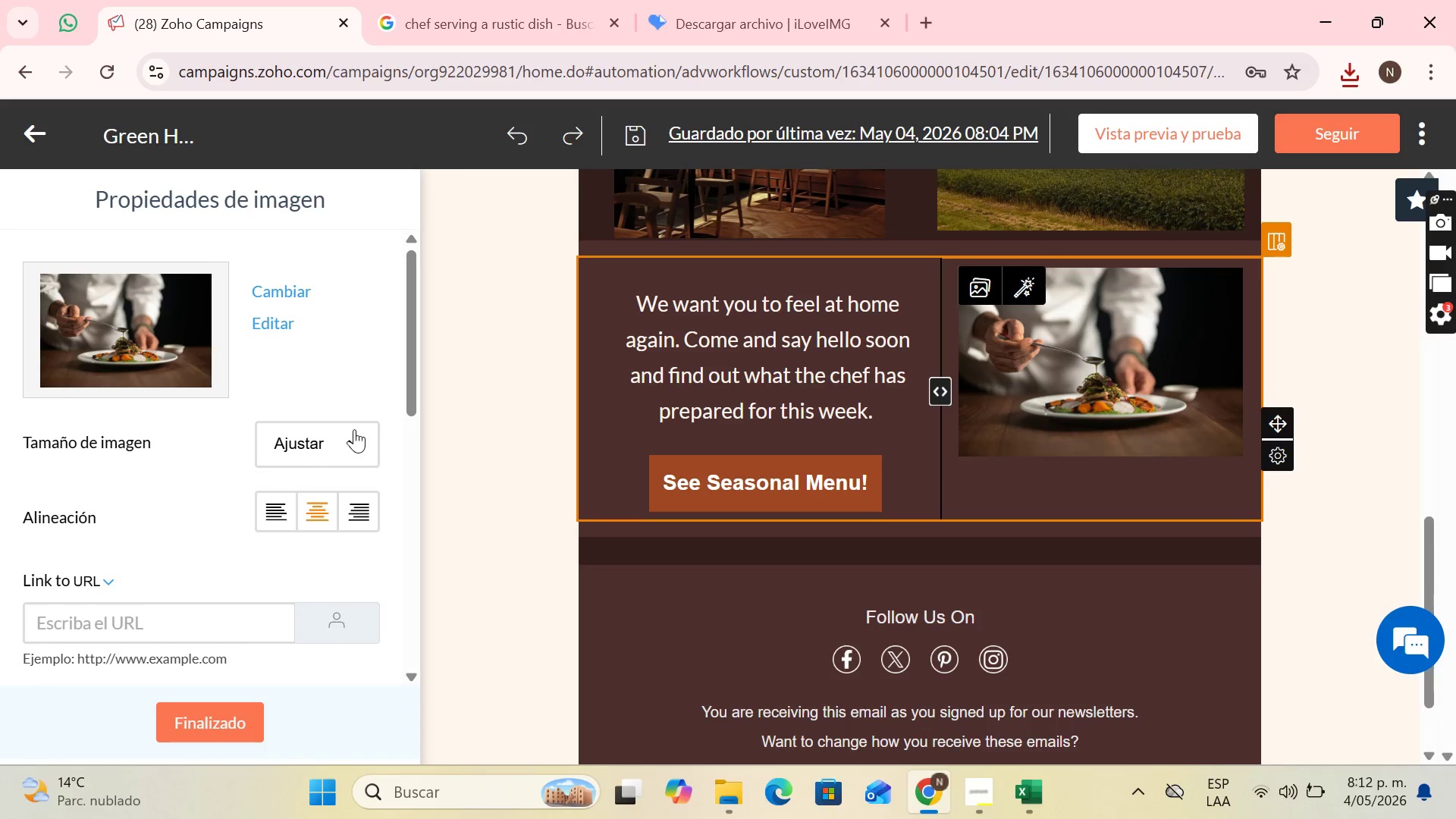 
left_click([336, 438])
 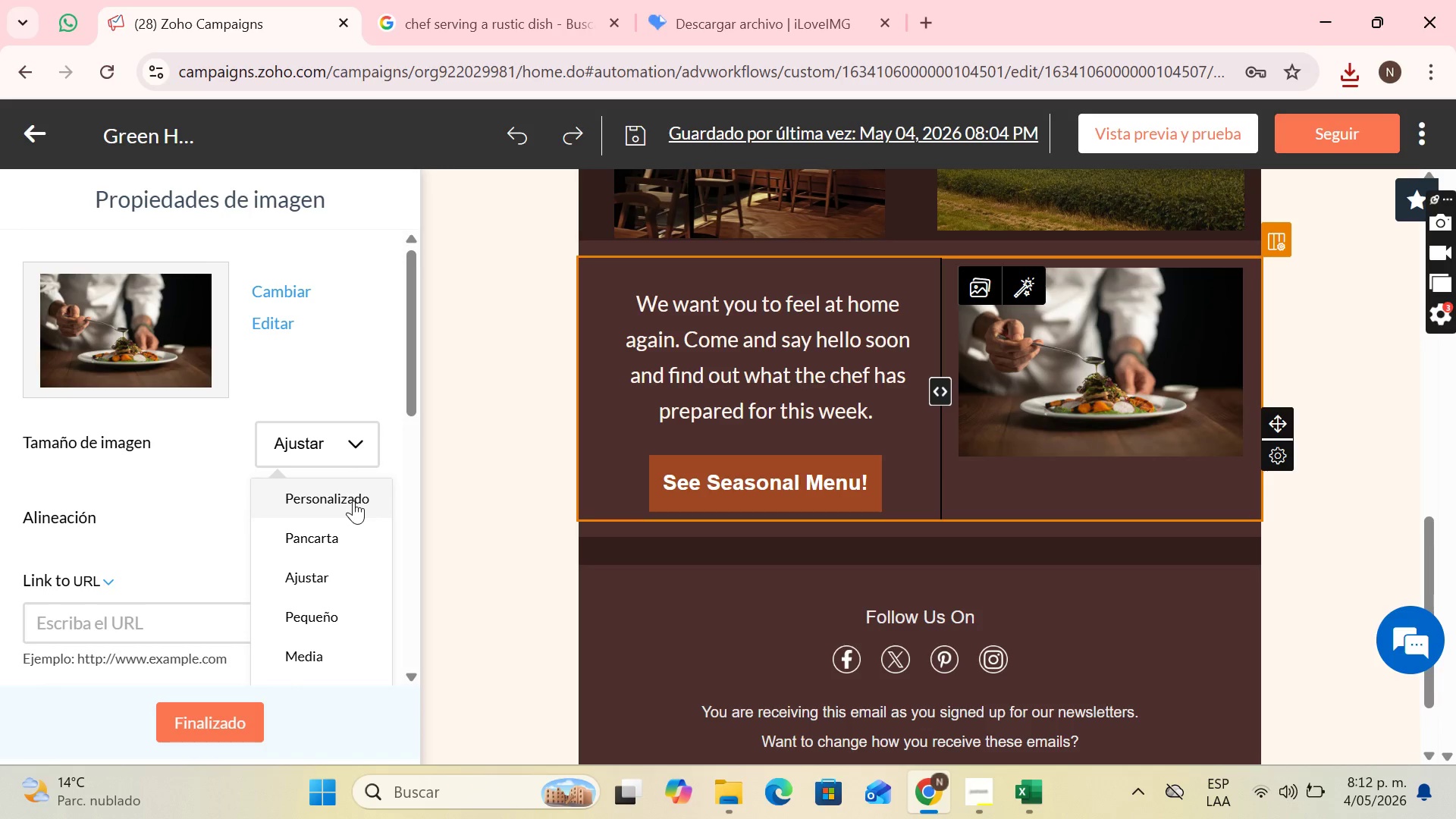 
left_click([353, 500])
 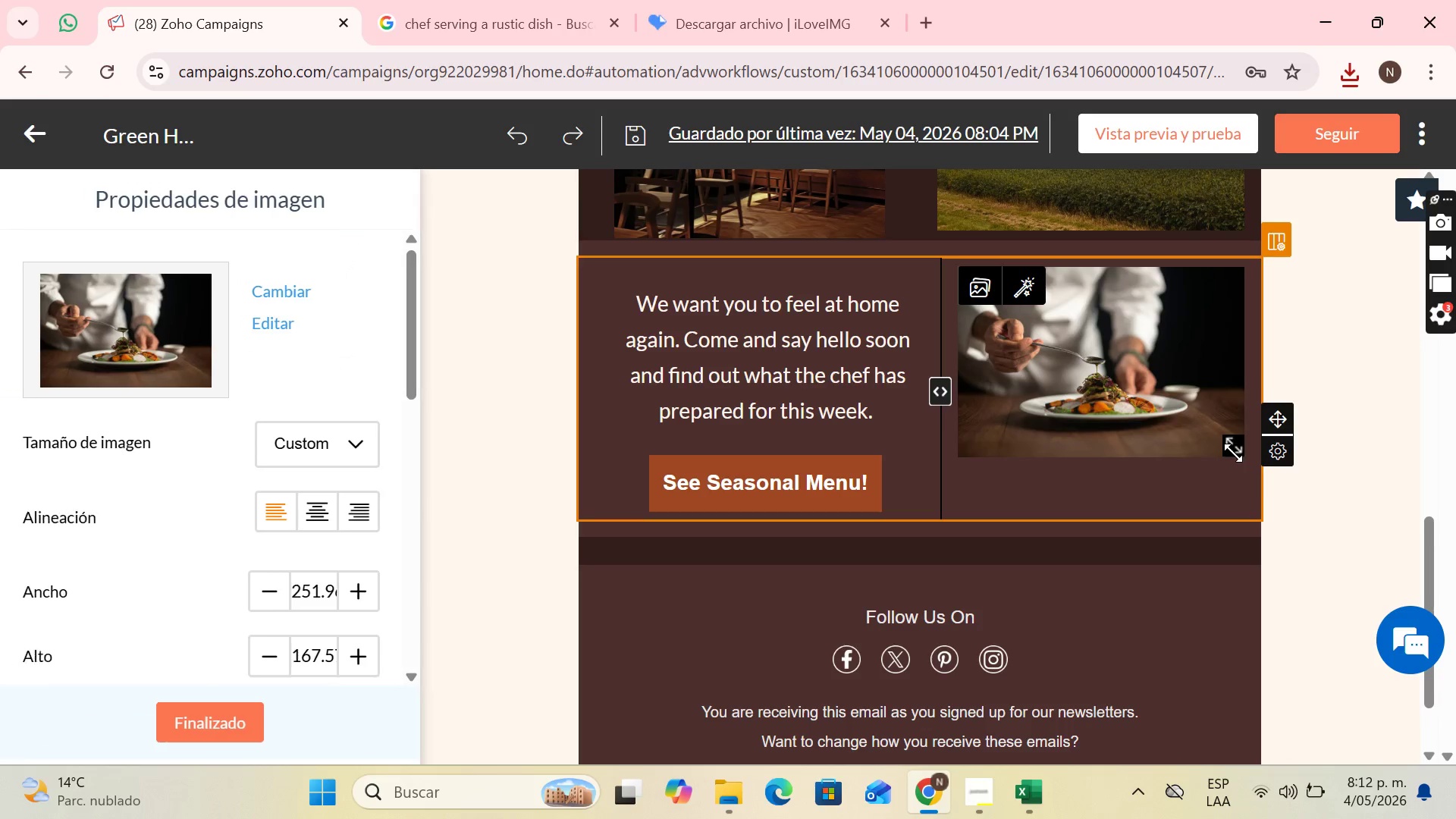 
left_click_drag(start_coordinate=[1233, 453], to_coordinate=[1248, 486])
 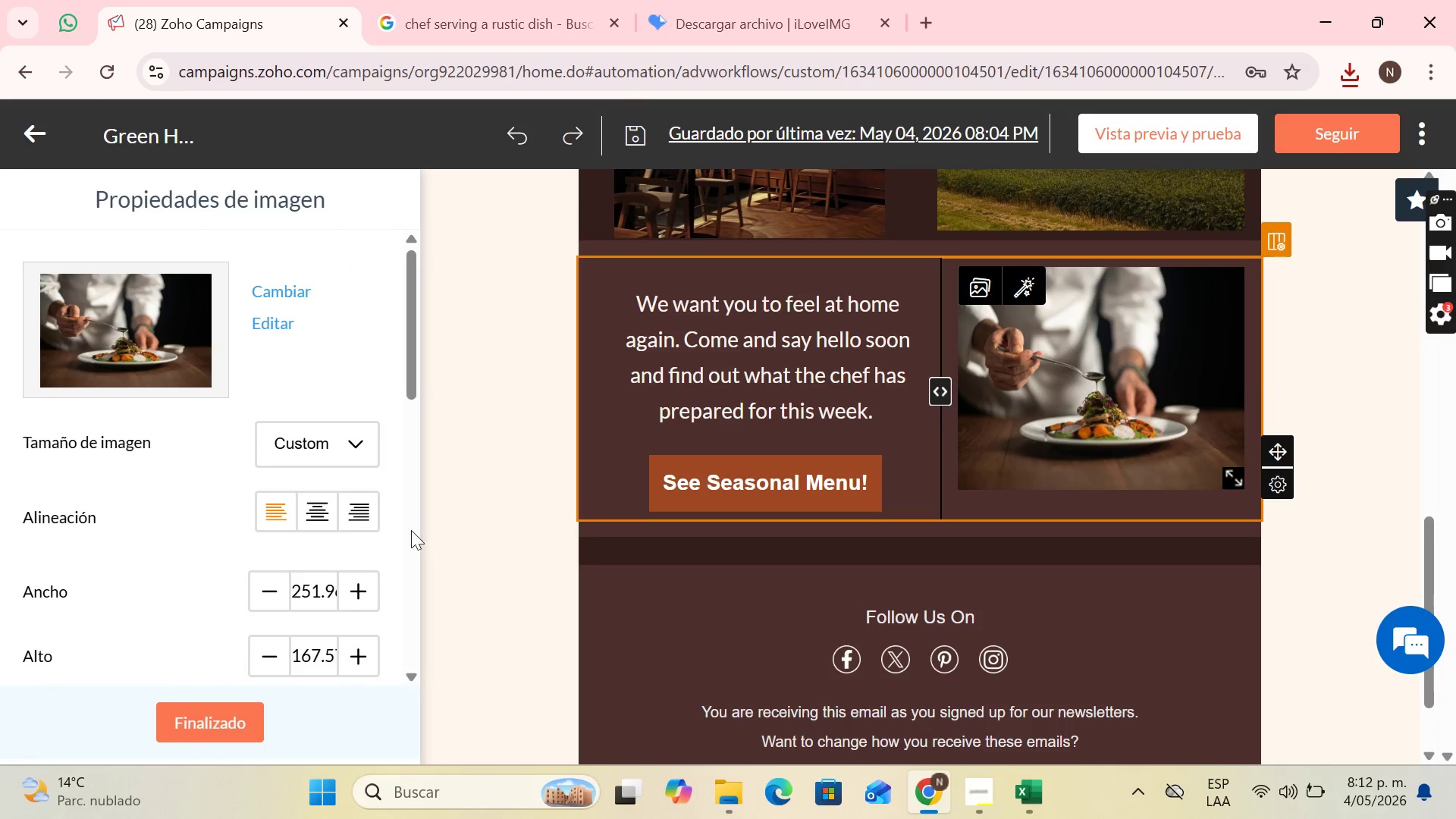 
scroll: coordinate [328, 566], scroll_direction: down, amount: 7.0
 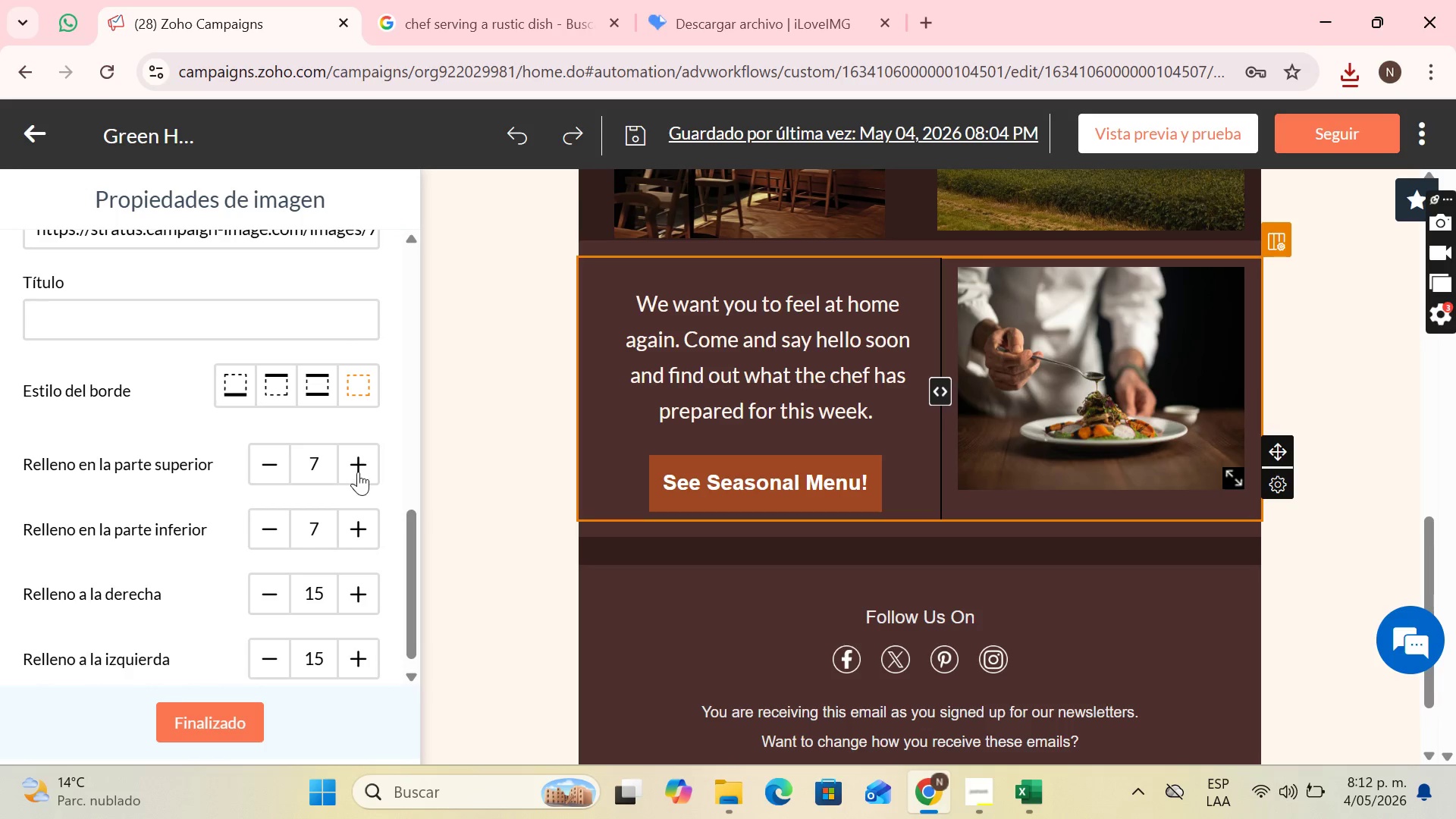 
left_click([358, 472])
 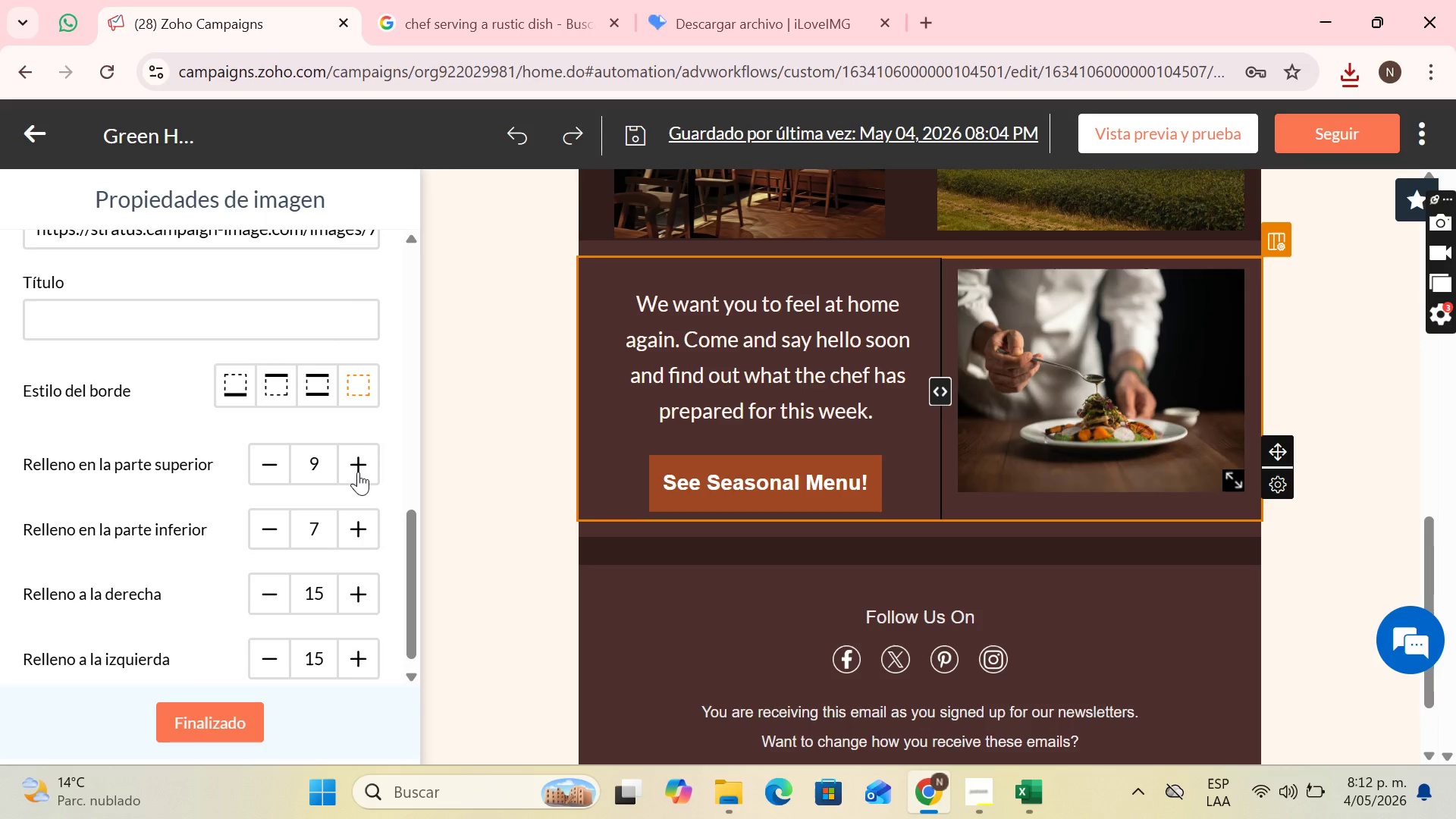 
double_click([358, 472])
 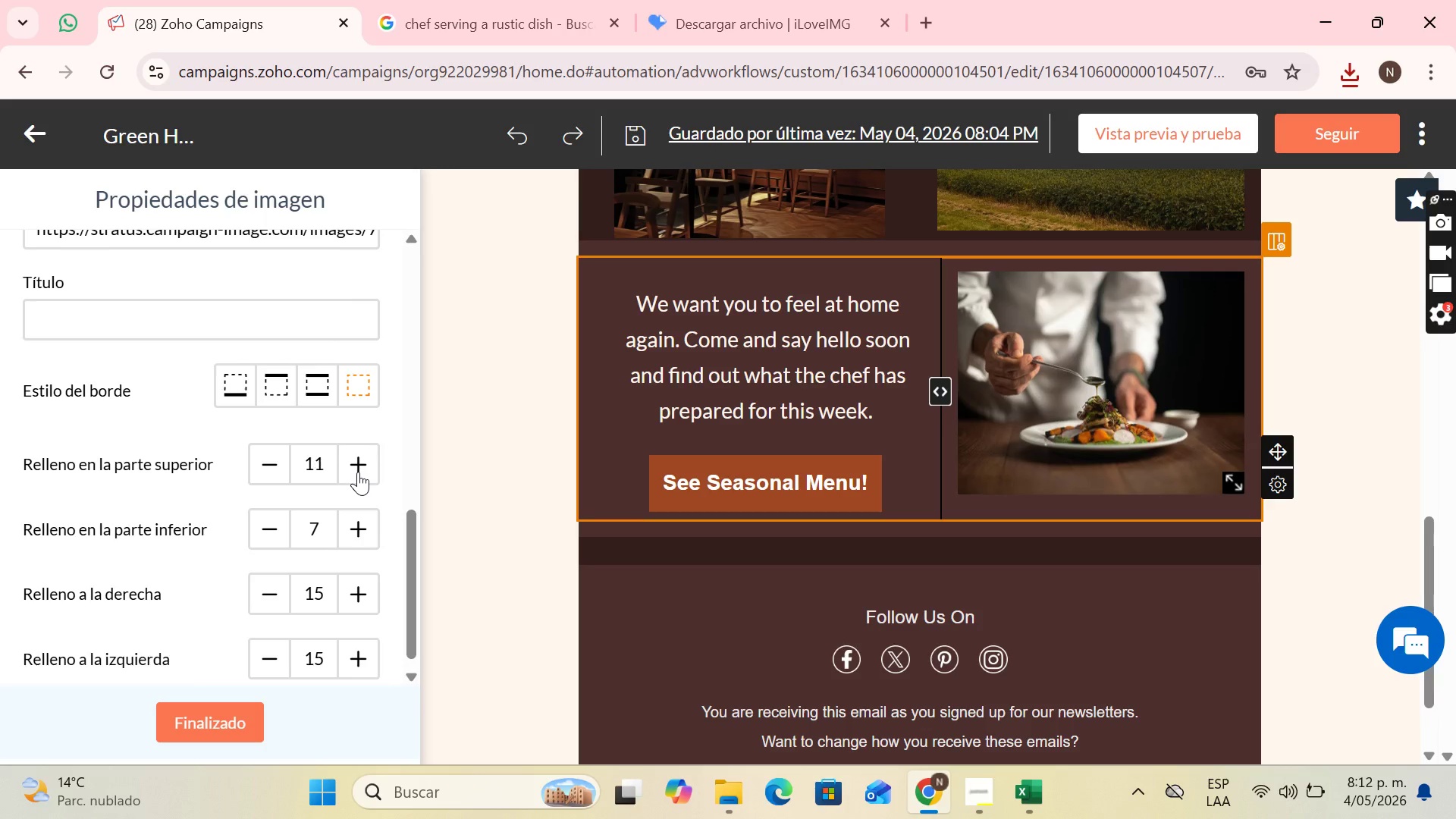 
triple_click([358, 472])
 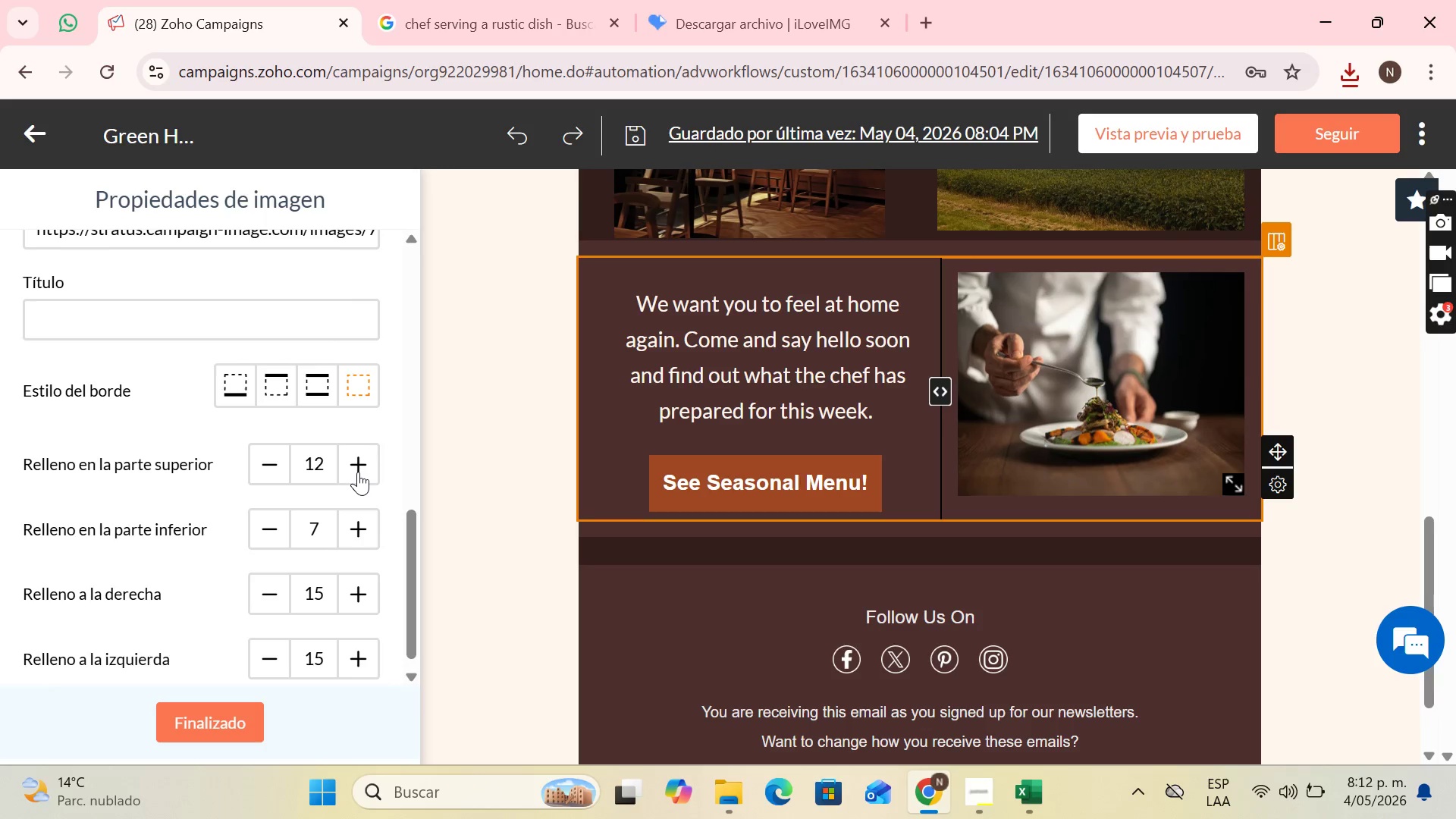 
triple_click([358, 472])
 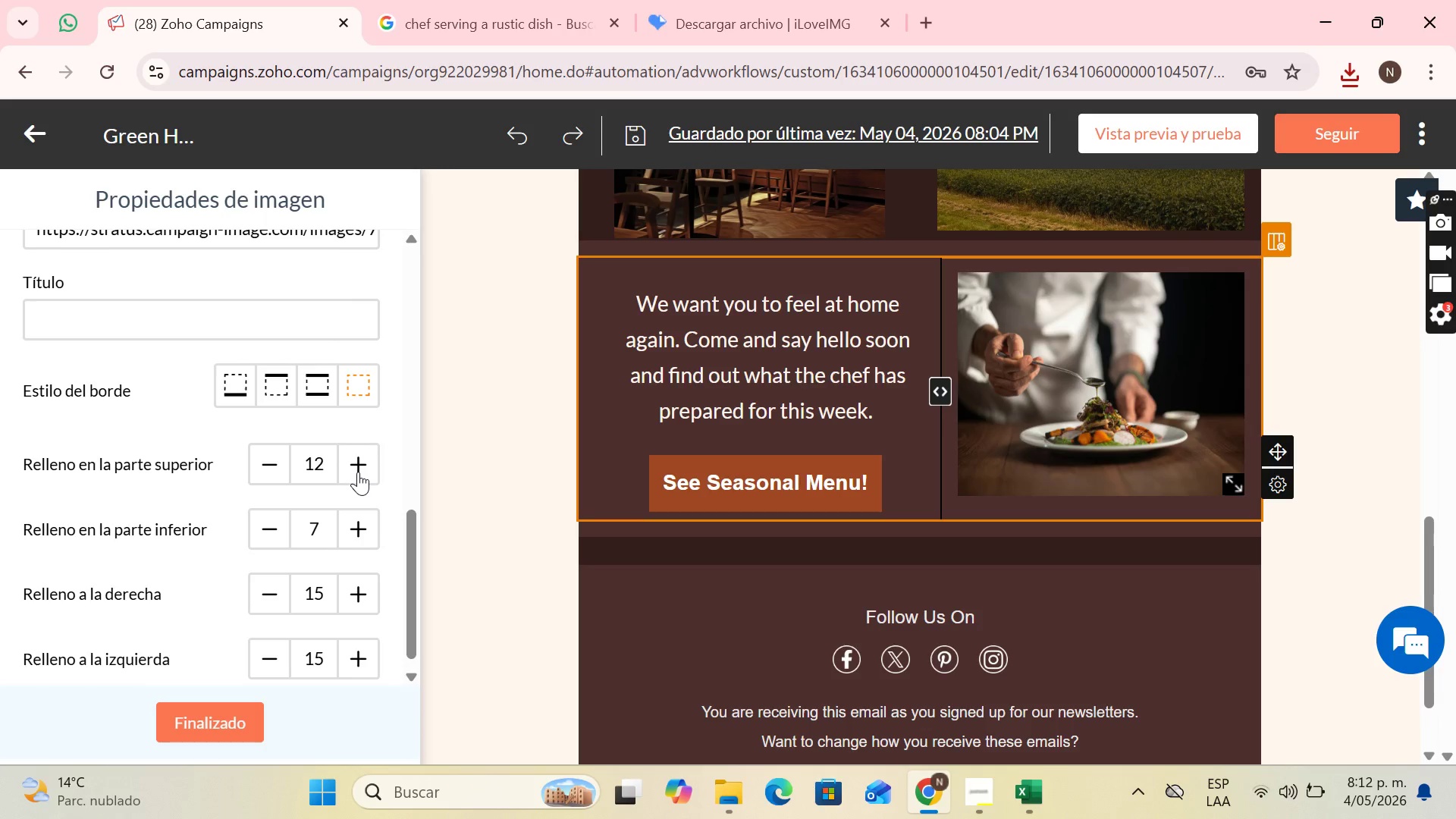 
triple_click([358, 472])
 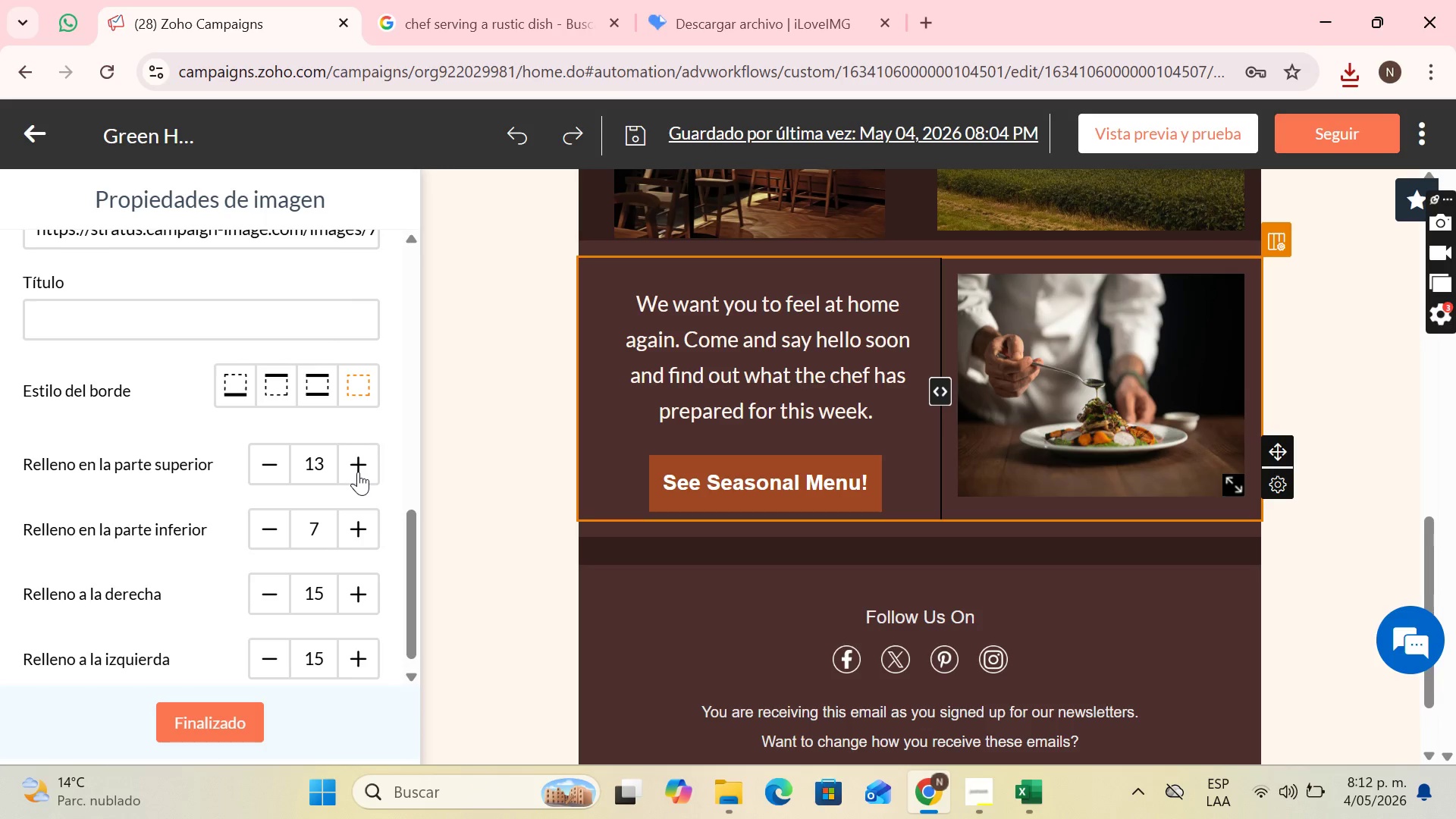 
triple_click([358, 472])
 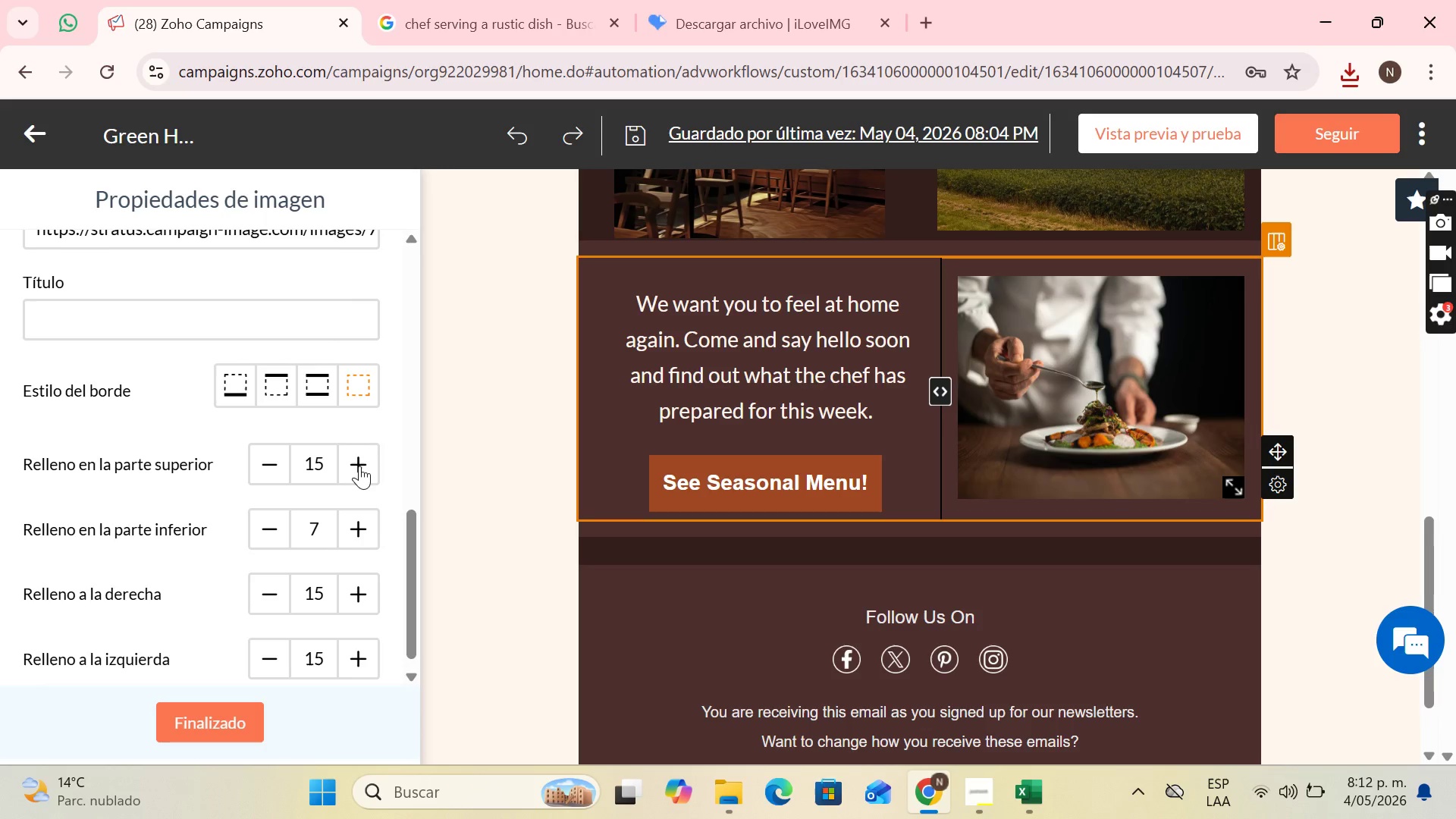 
triple_click([358, 472])
 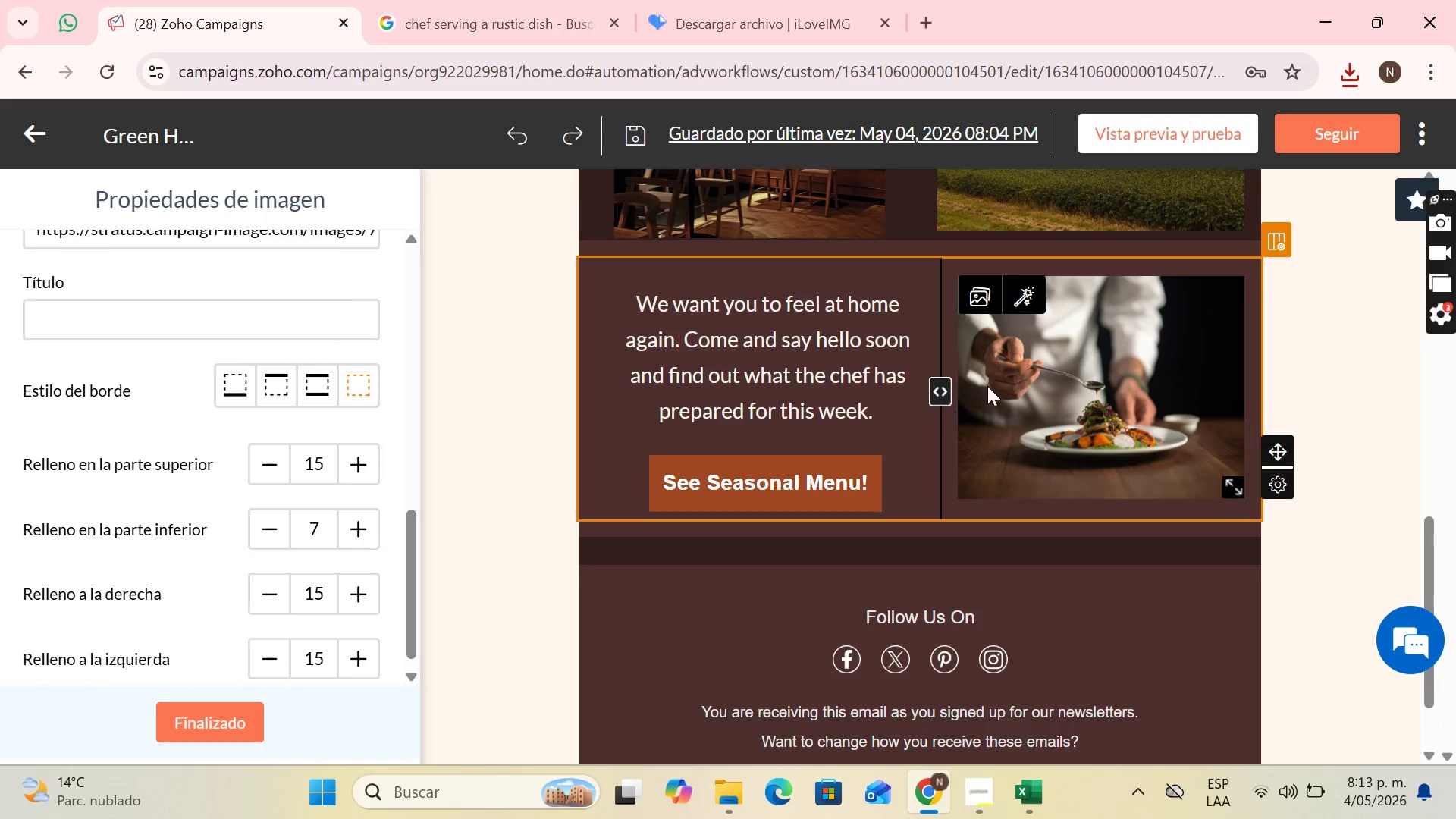 
scroll: coordinate [864, 467], scroll_direction: down, amount: 2.0
 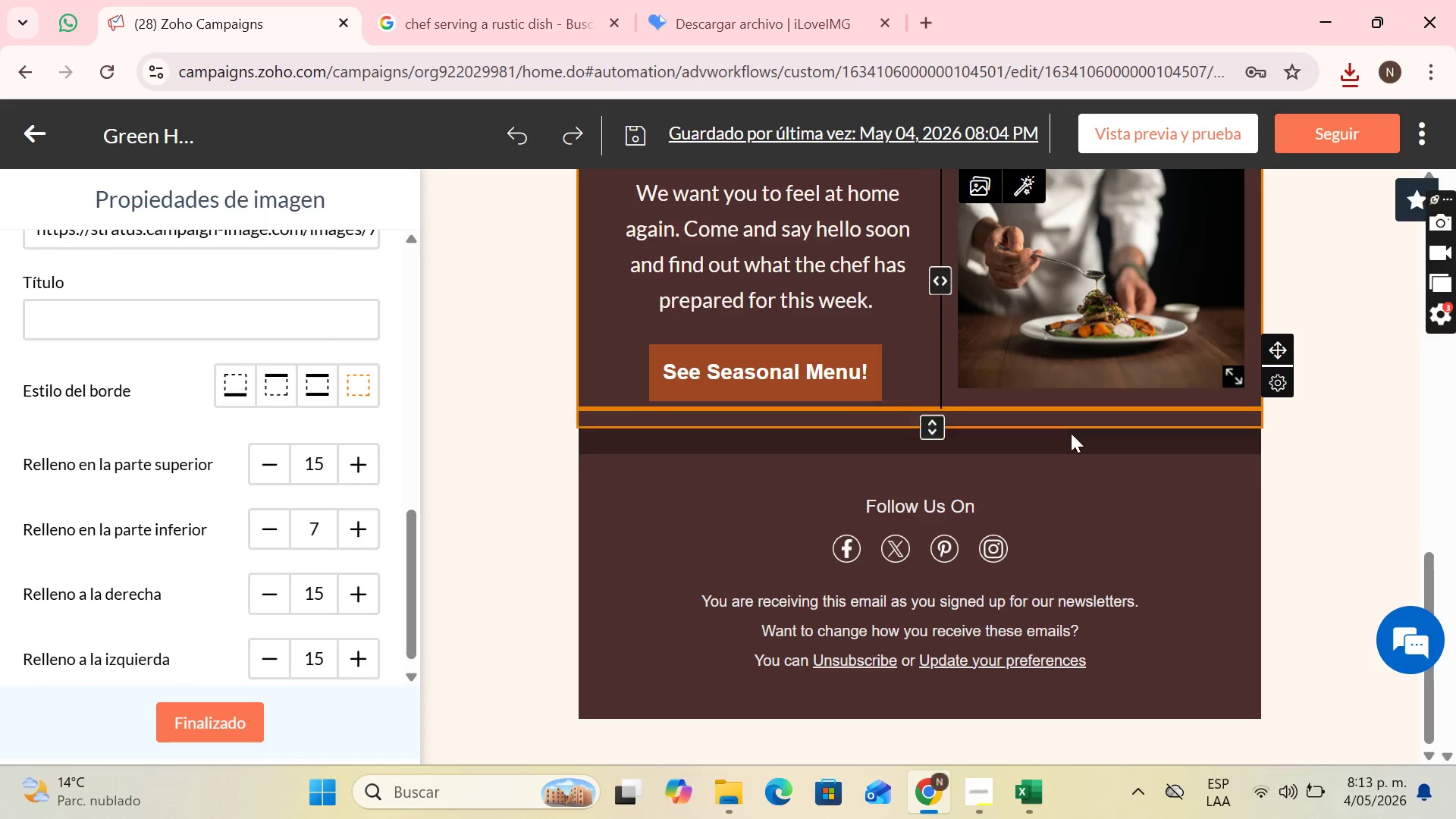 
scroll: coordinate [1156, 527], scroll_direction: up, amount: 11.0
 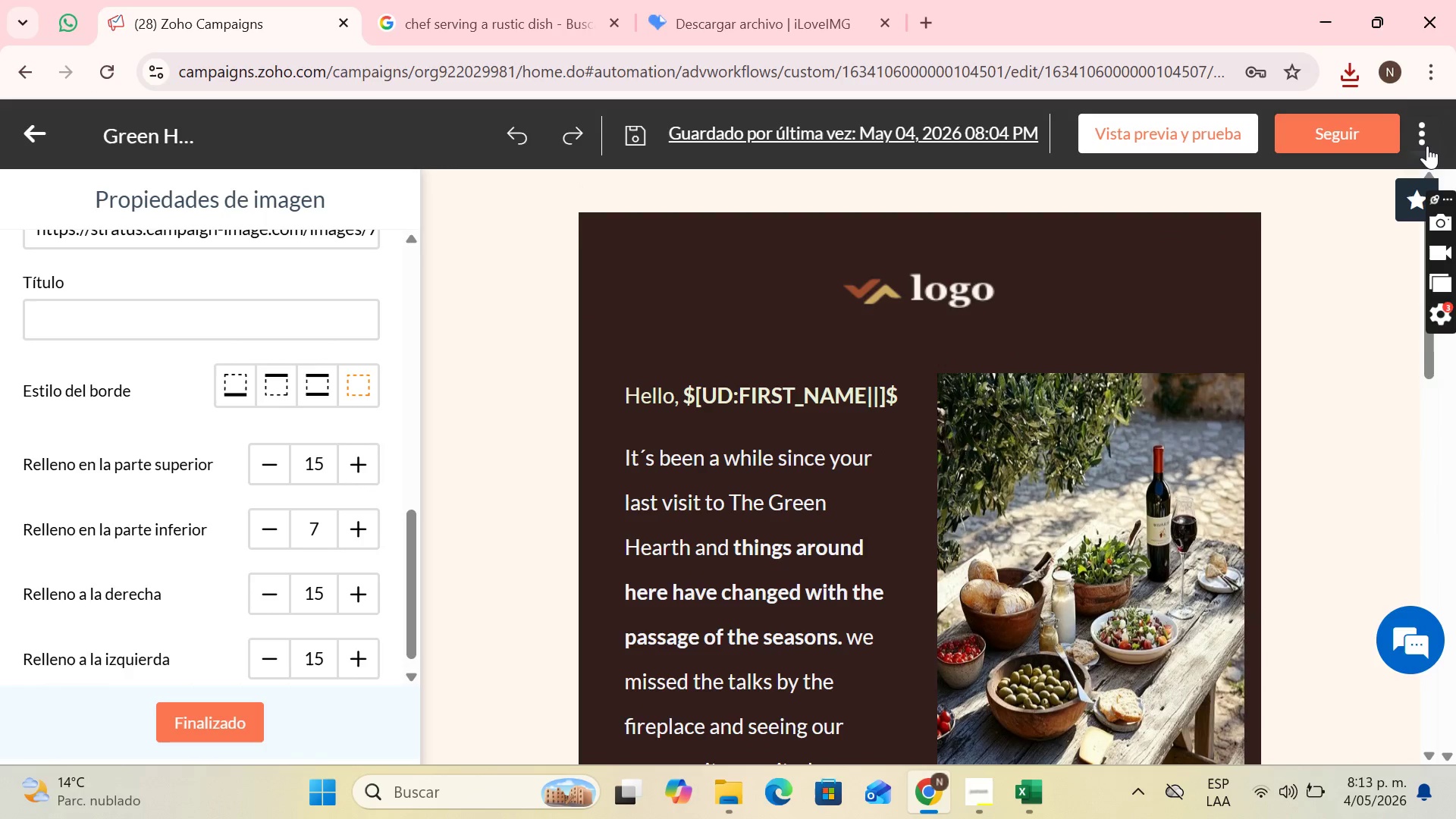 
left_click([1420, 136])
 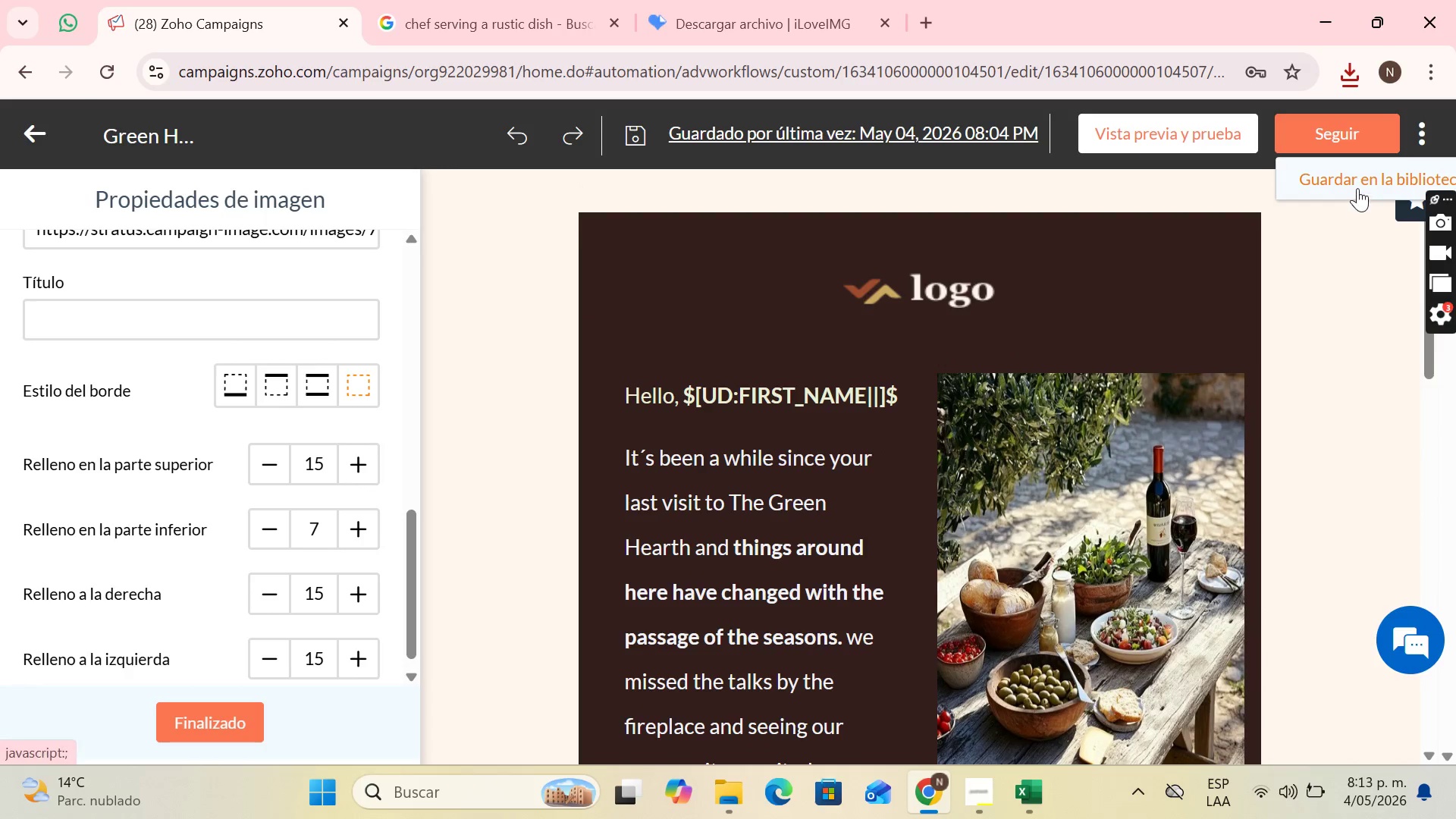 
left_click([1357, 188])
 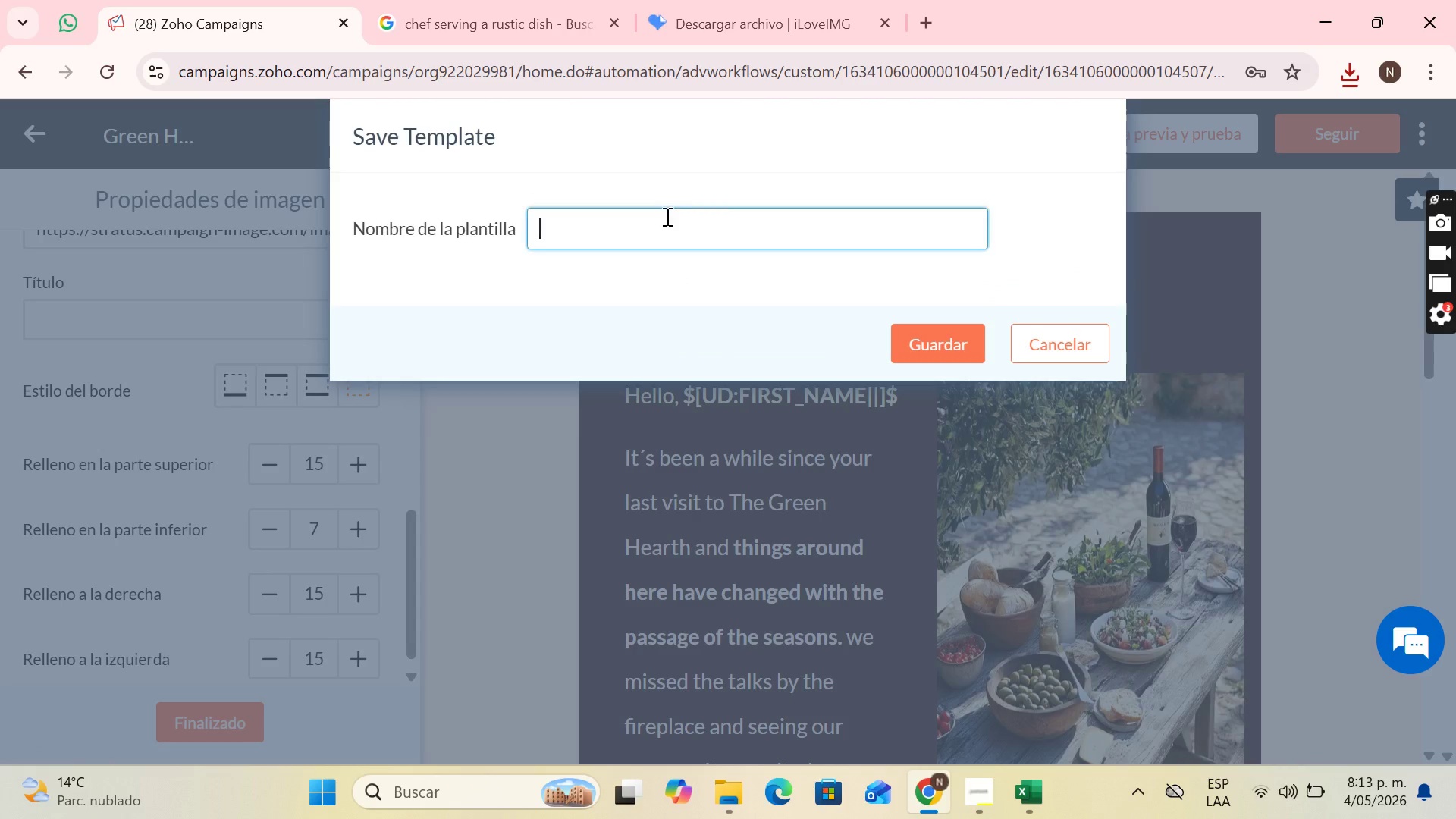 
left_click([663, 224])
 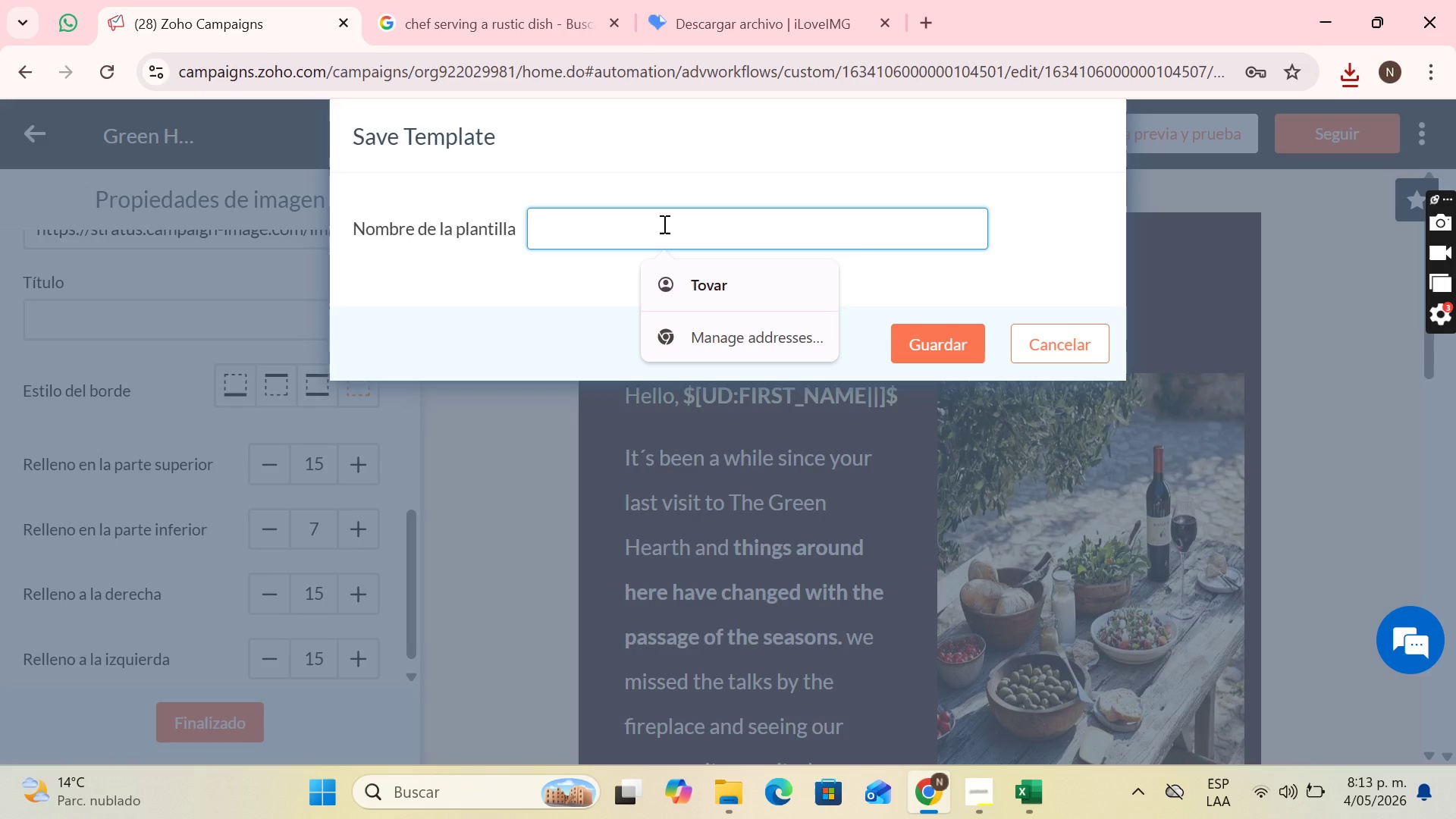 
type(Template 1 Green Hearth)
 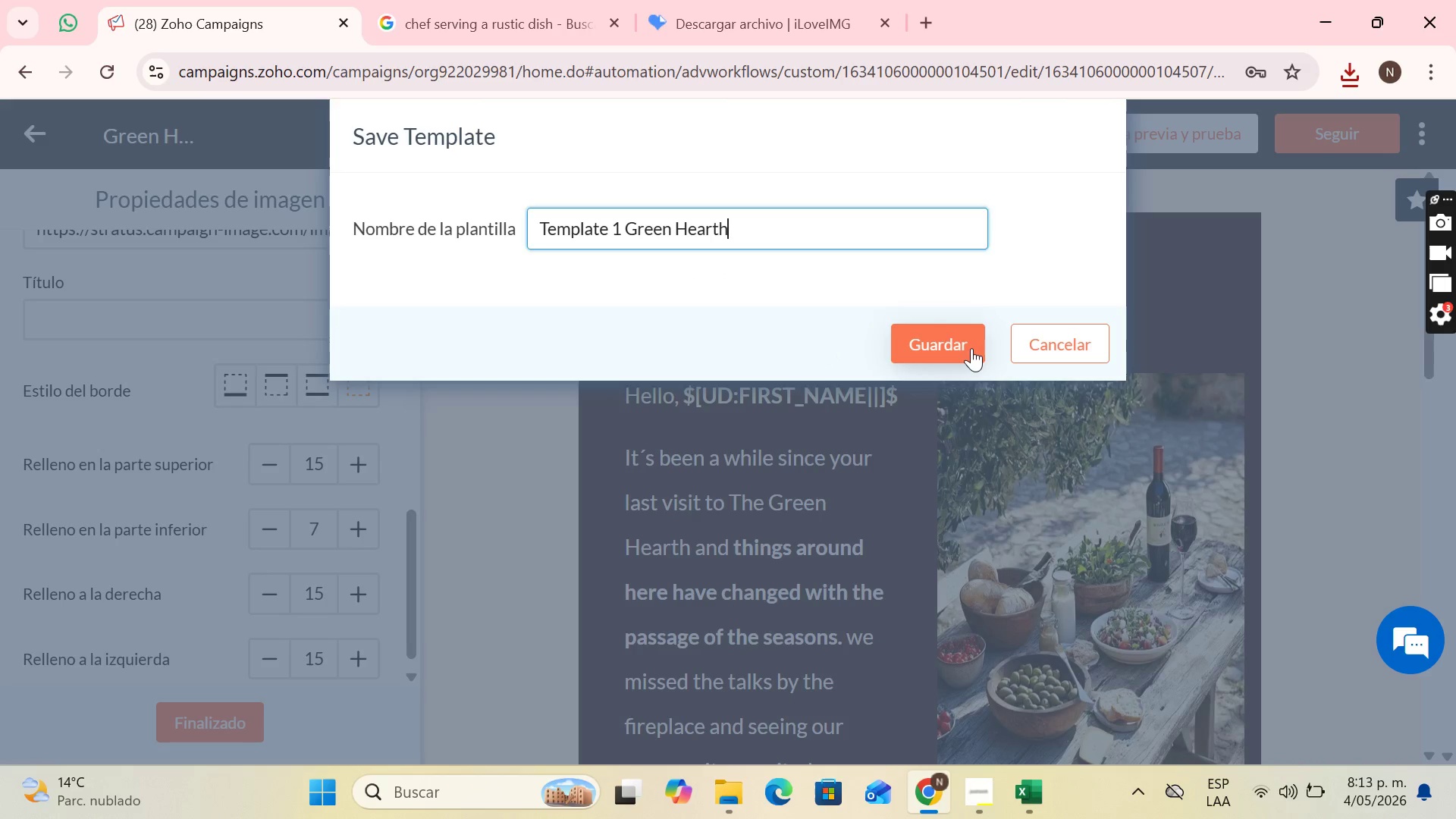 
left_click([971, 349])
 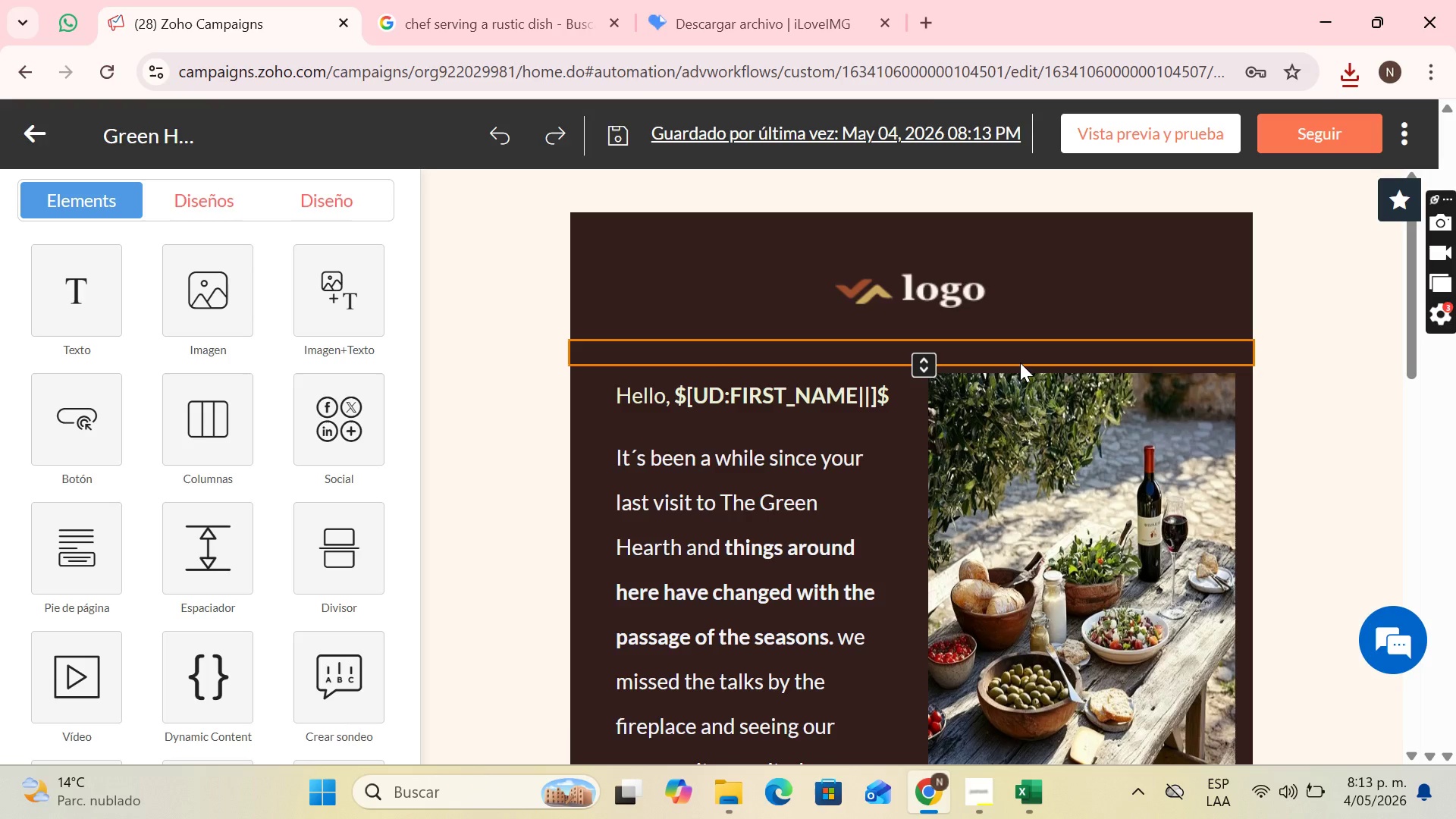 
scroll: coordinate [1116, 443], scroll_direction: down, amount: 2.0
 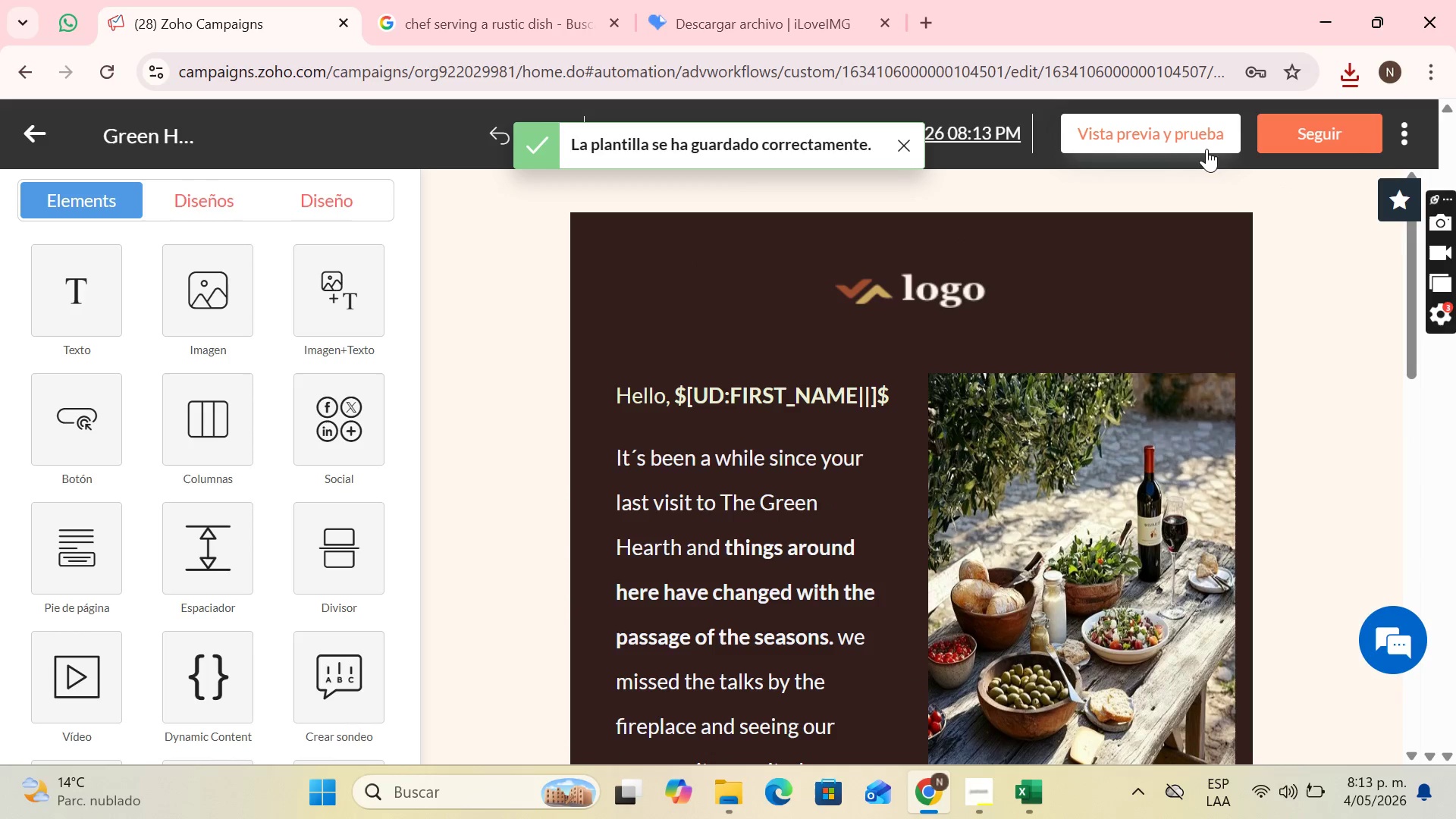 
left_click([1206, 144])